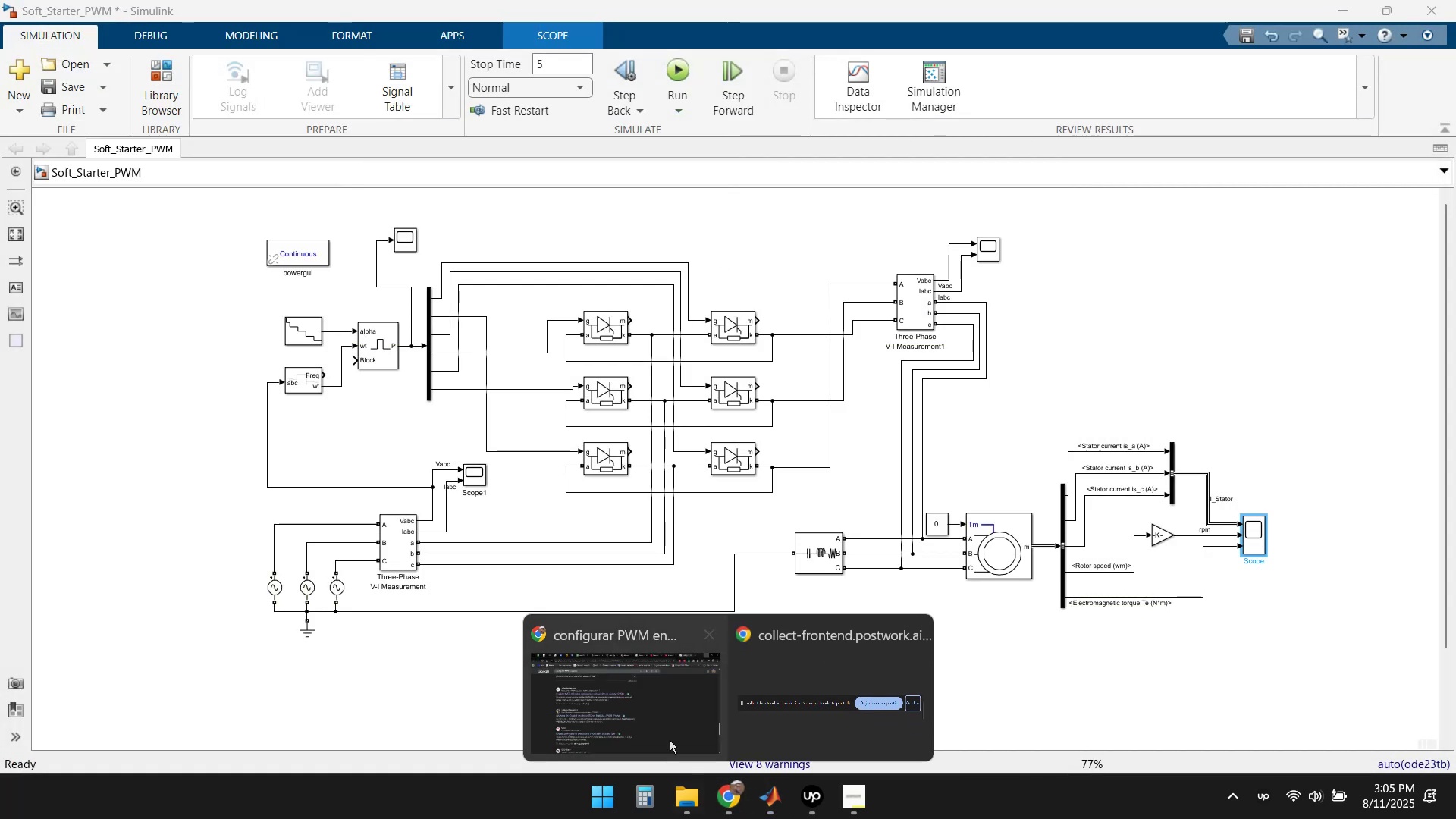 
left_click([614, 689])
 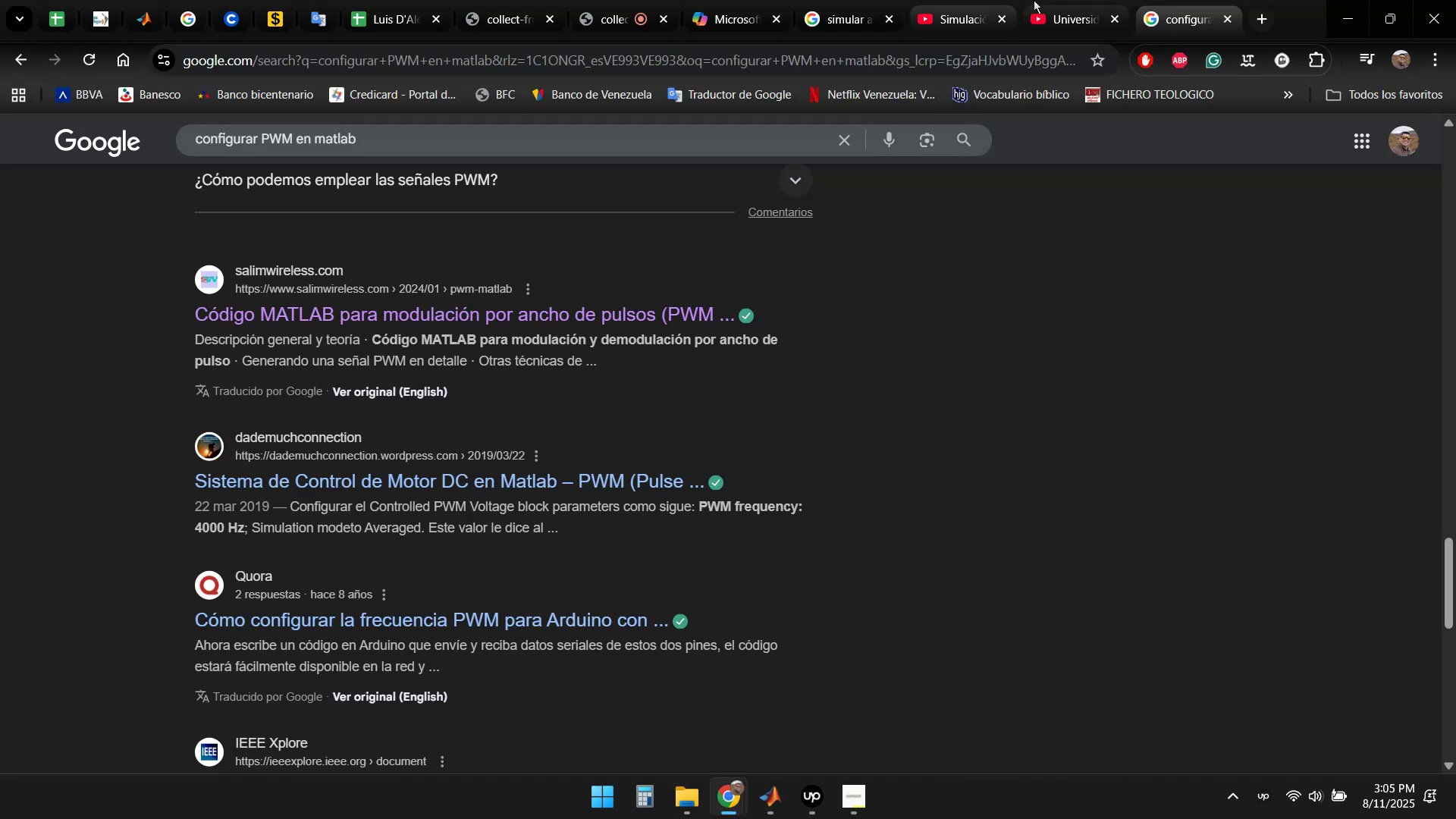 
left_click([952, 0])
 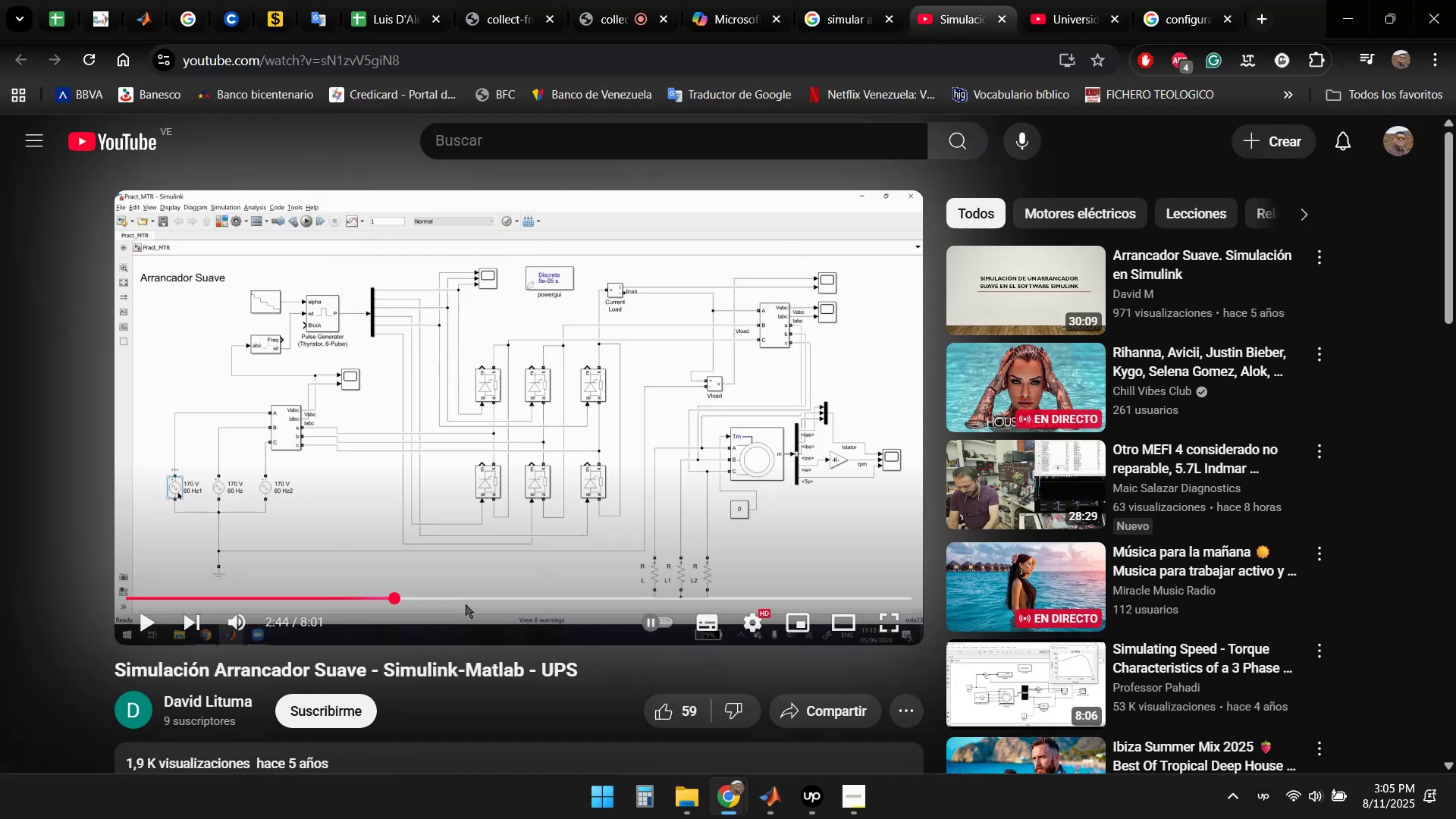 
left_click([450, 601])
 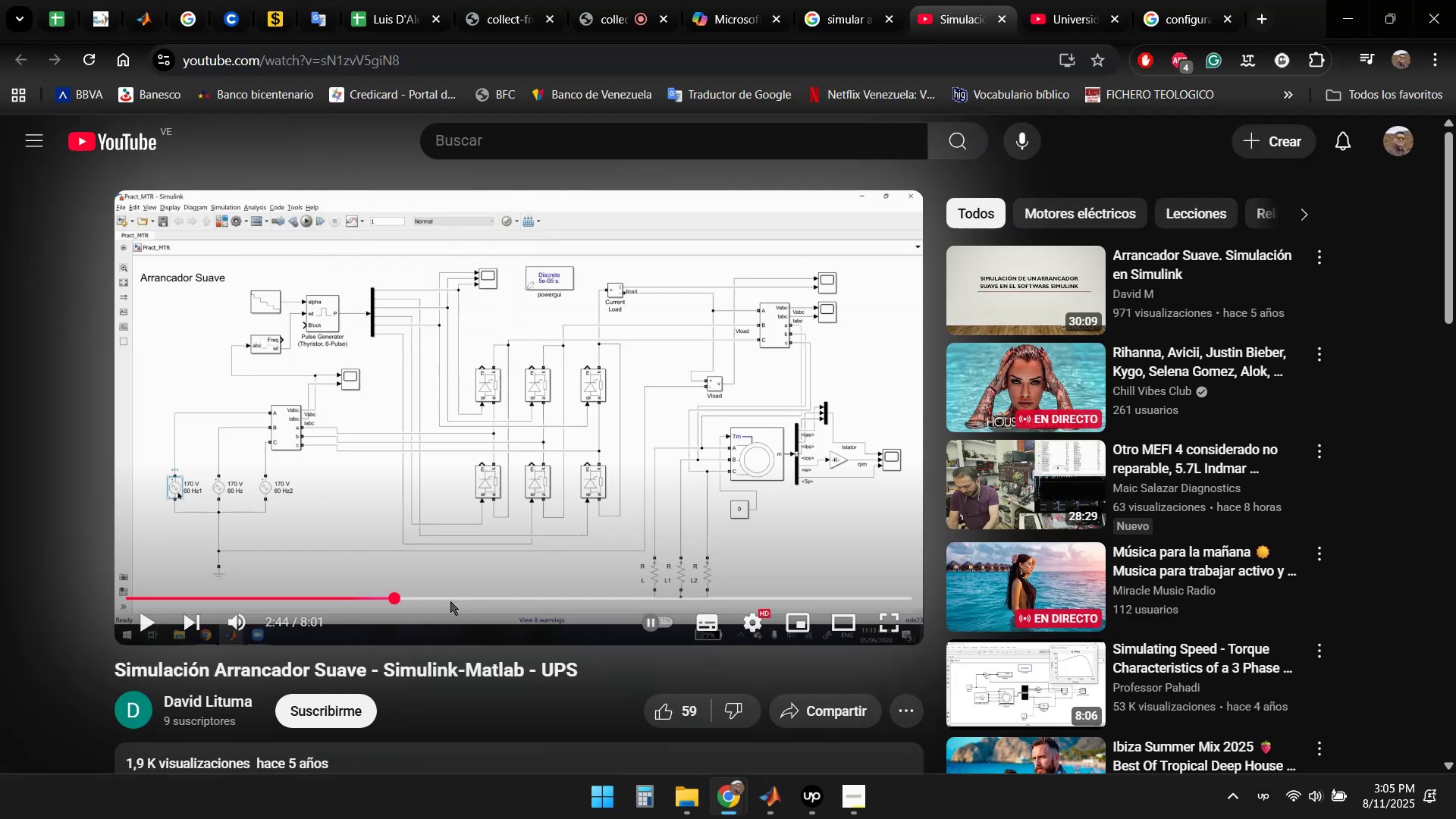 
left_click([450, 601])
 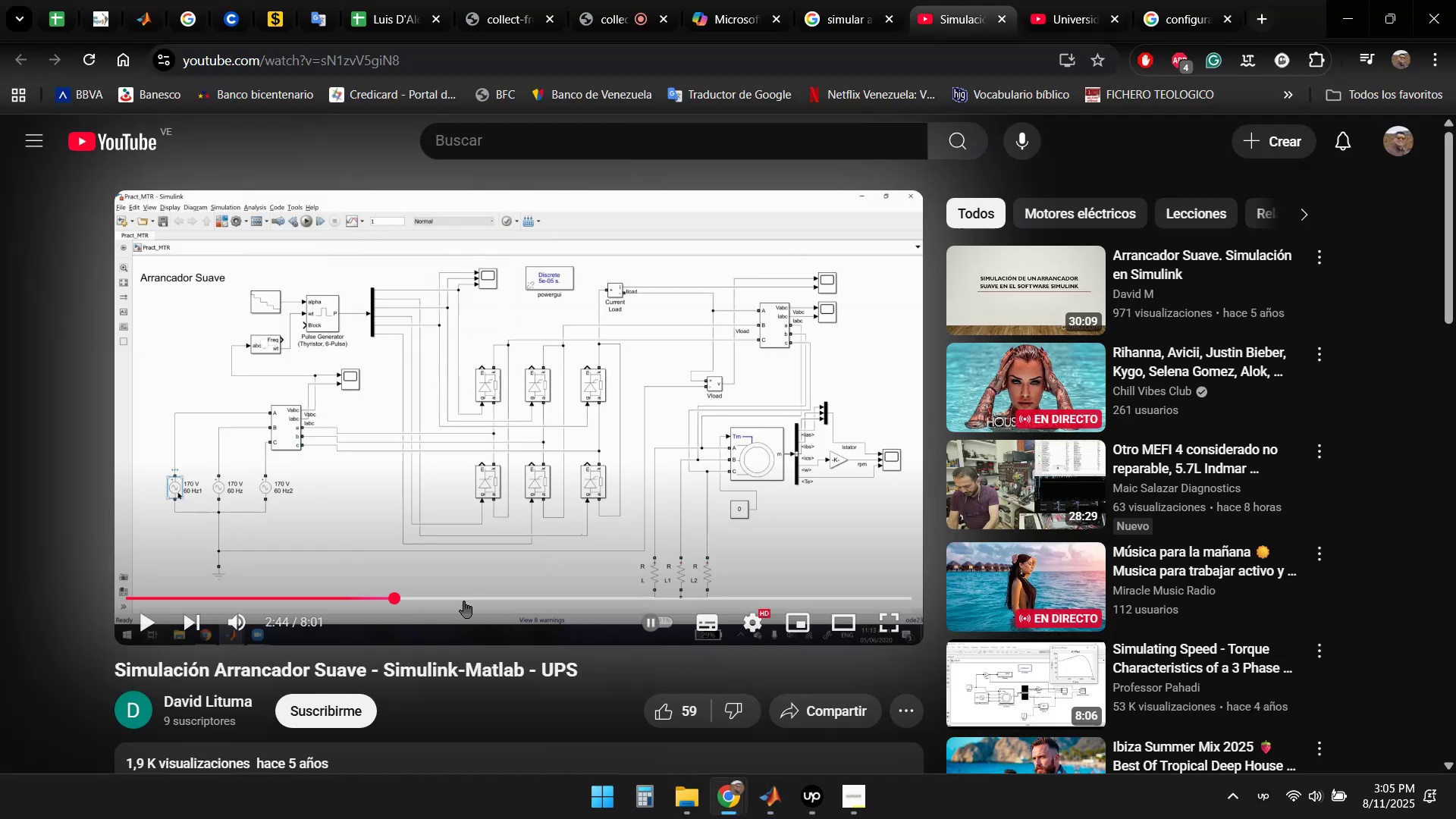 
left_click([466, 597])
 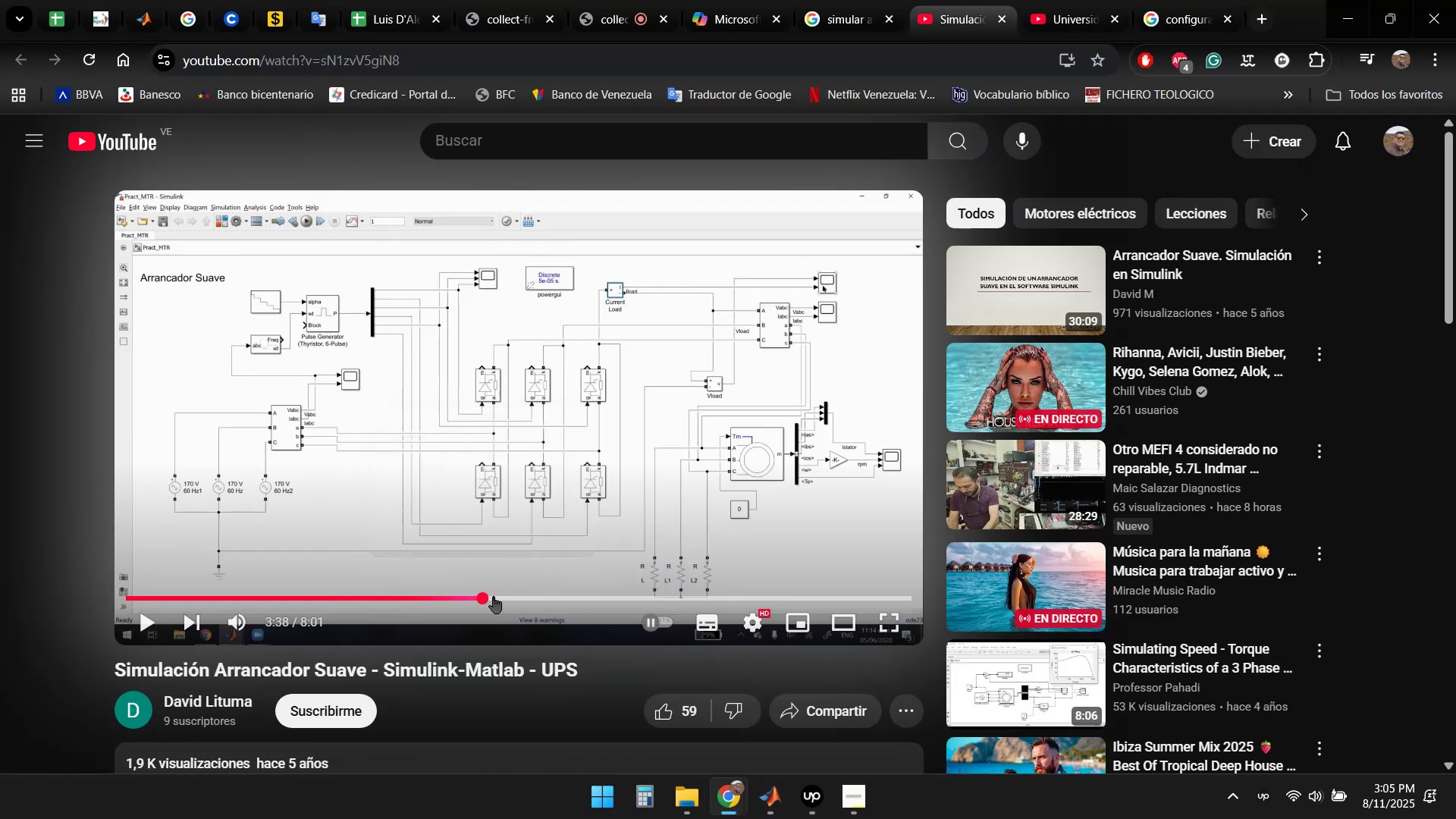 
double_click([495, 596])
 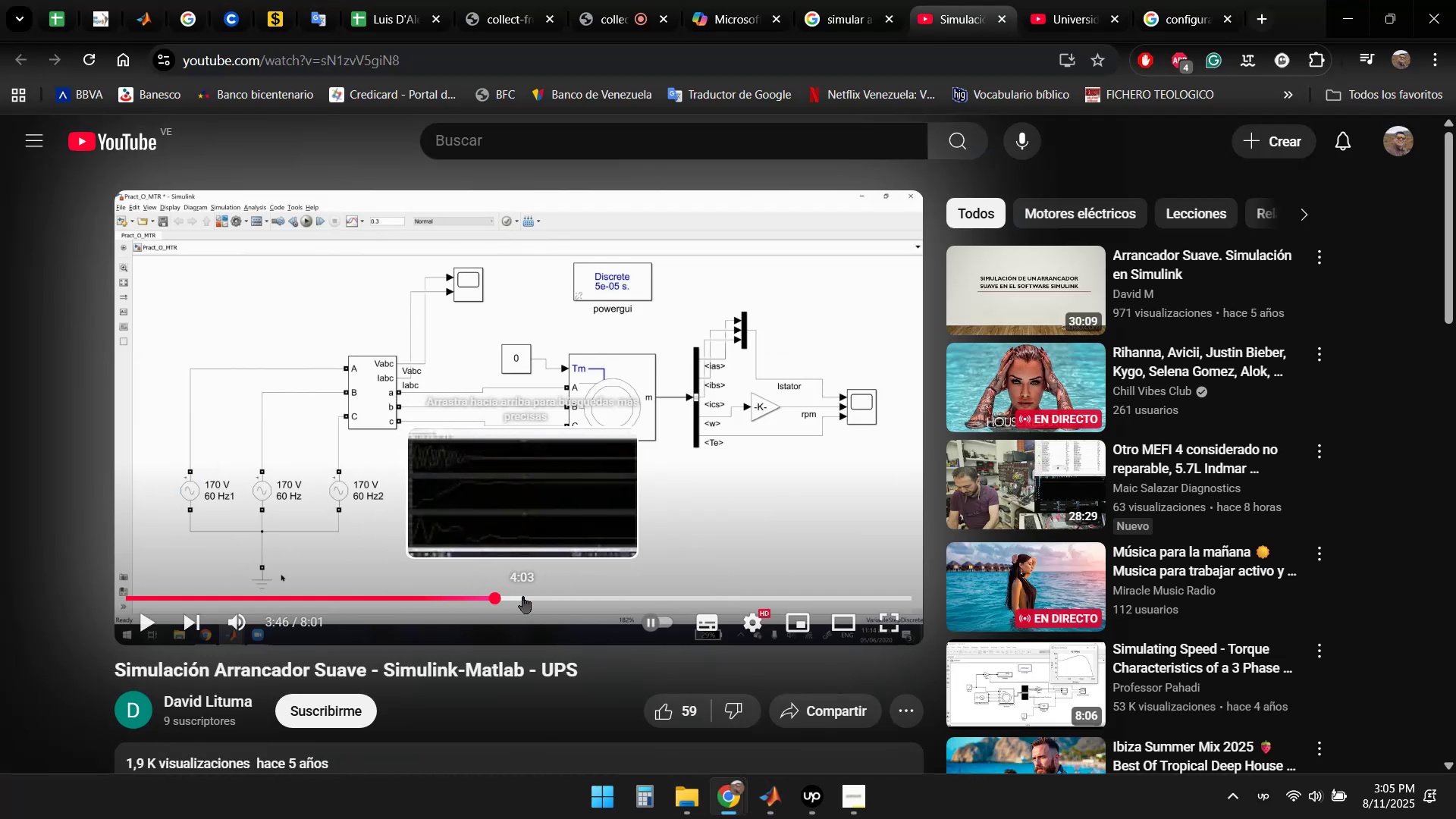 
left_click([522, 596])
 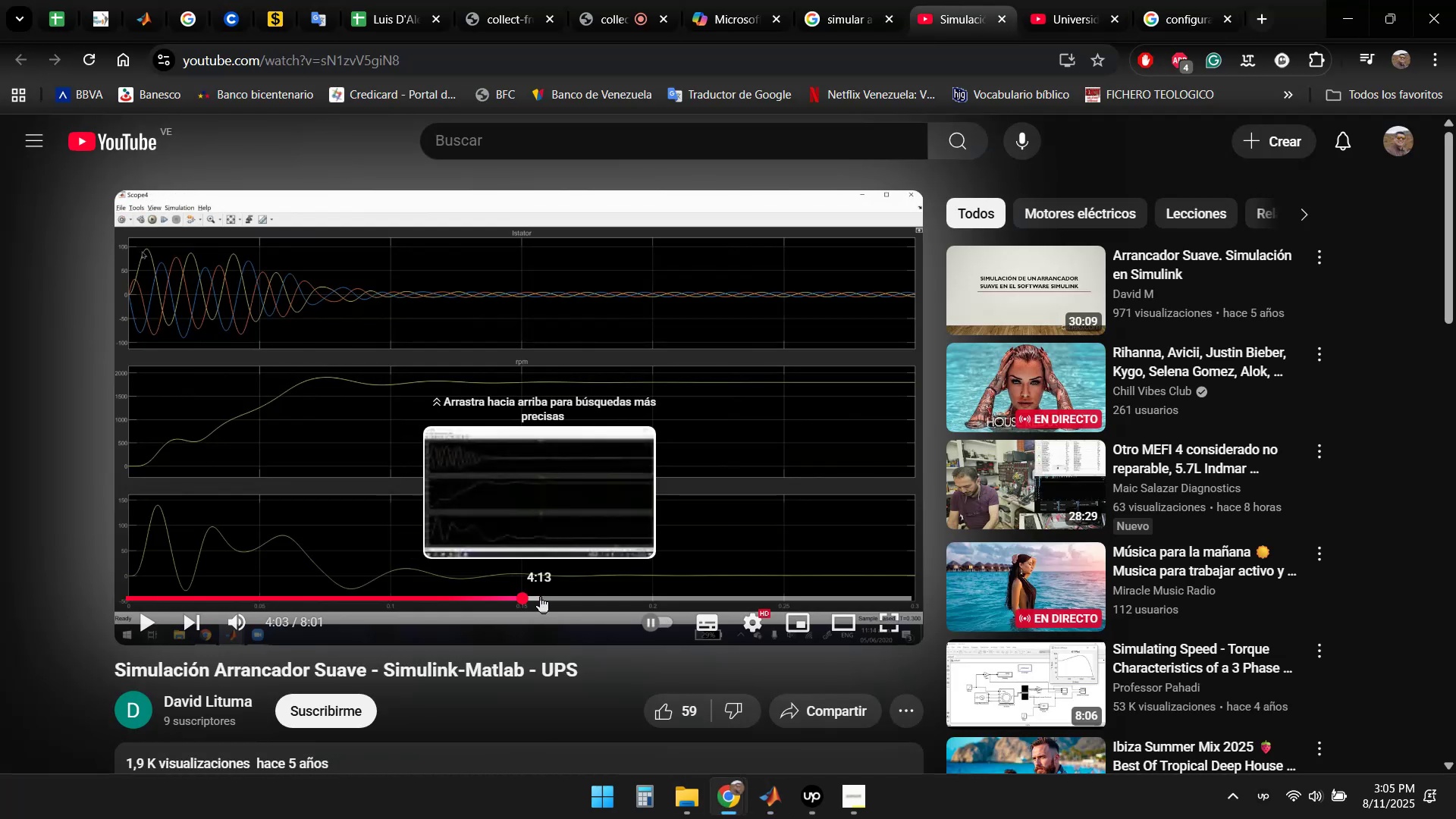 
left_click([540, 596])
 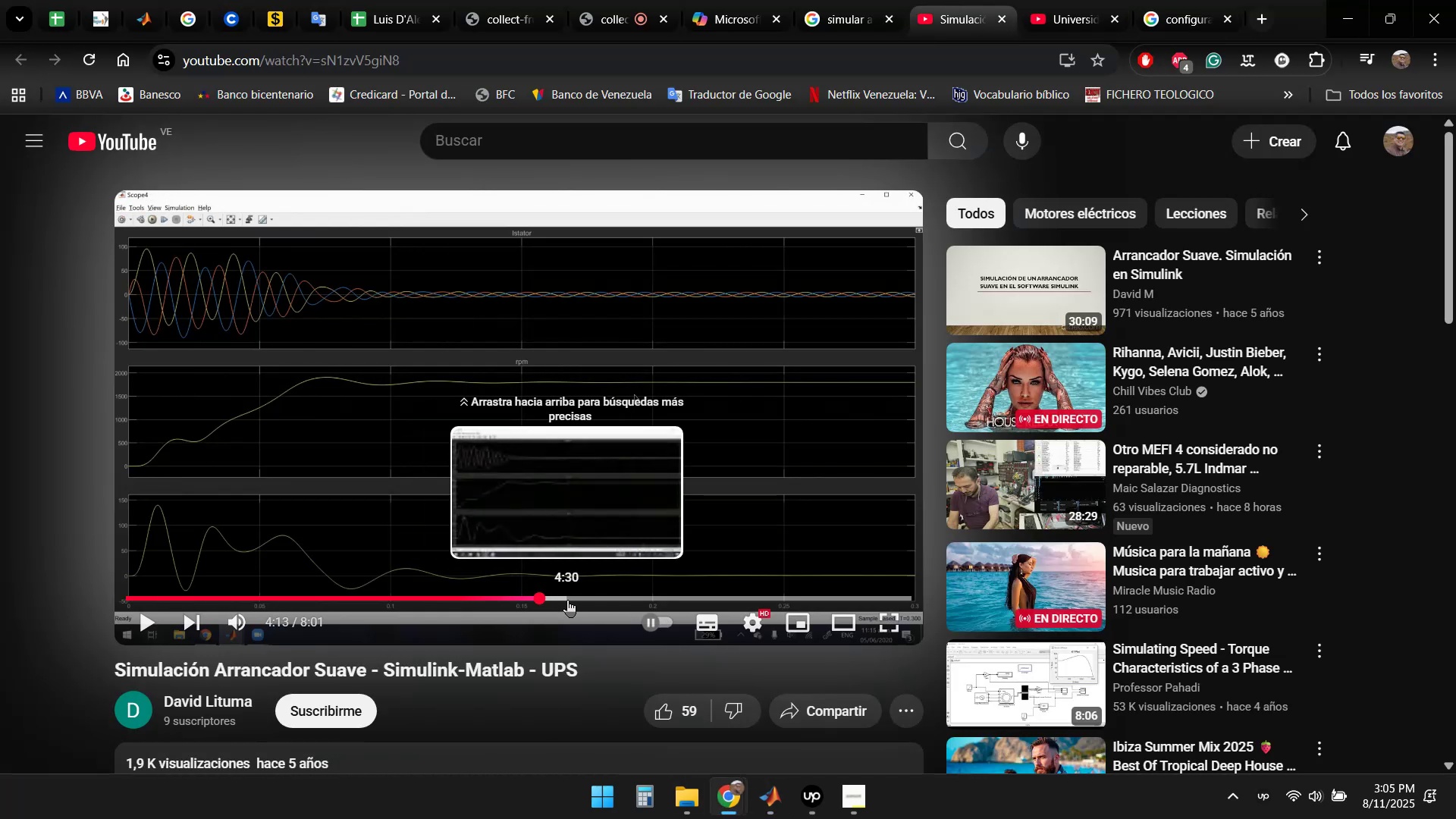 
left_click([567, 600])
 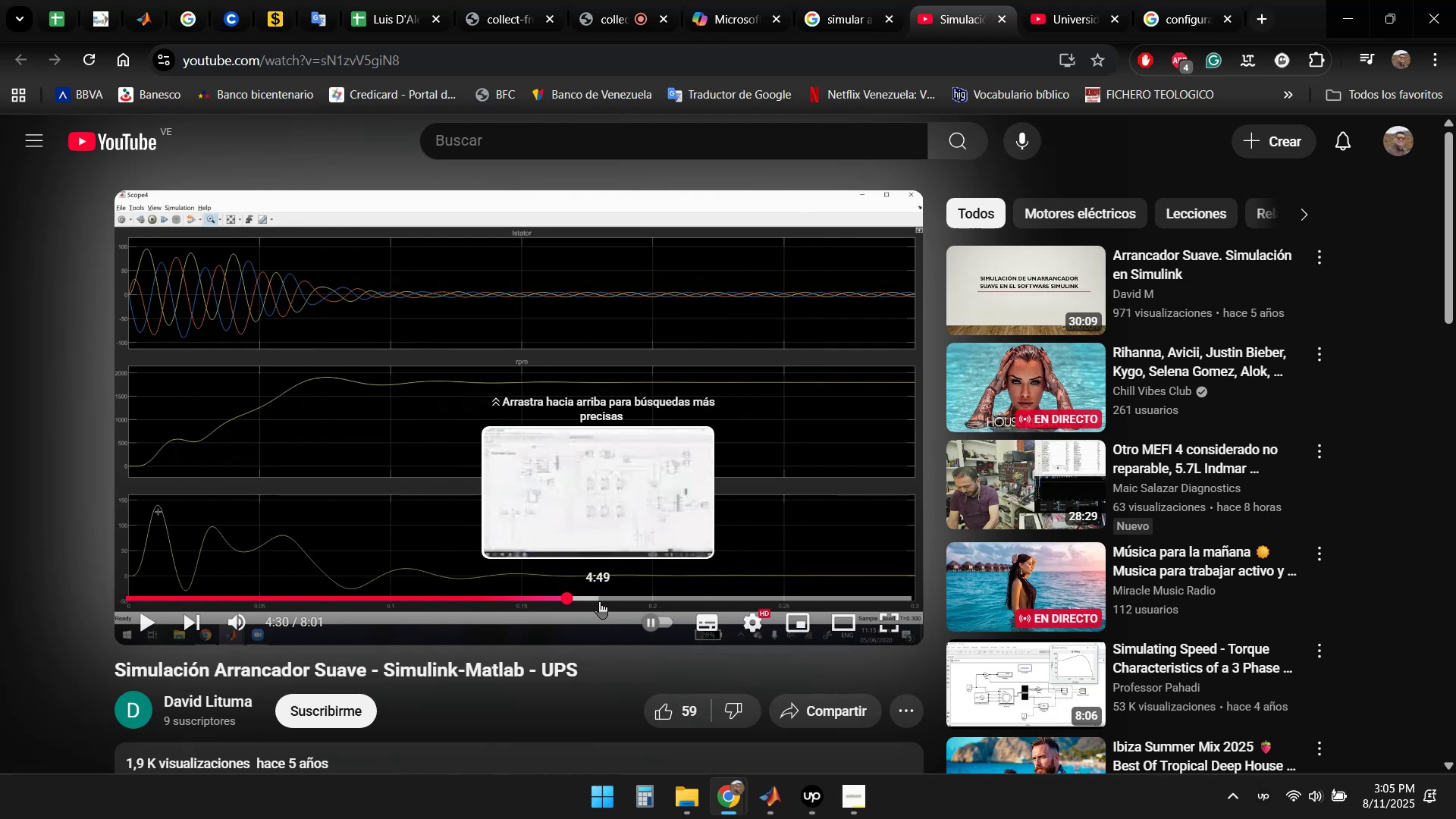 
left_click([599, 601])
 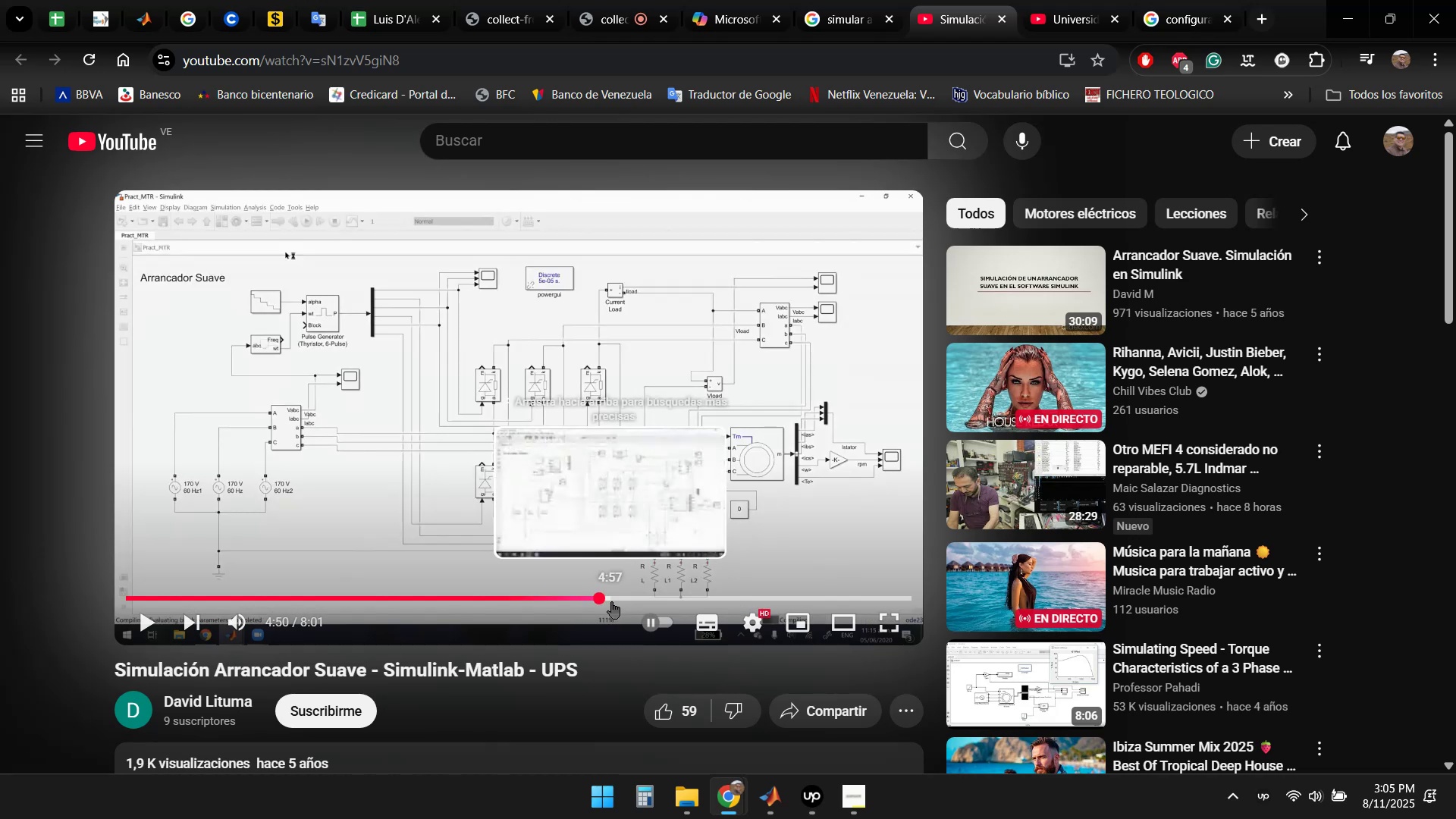 
left_click([613, 601])
 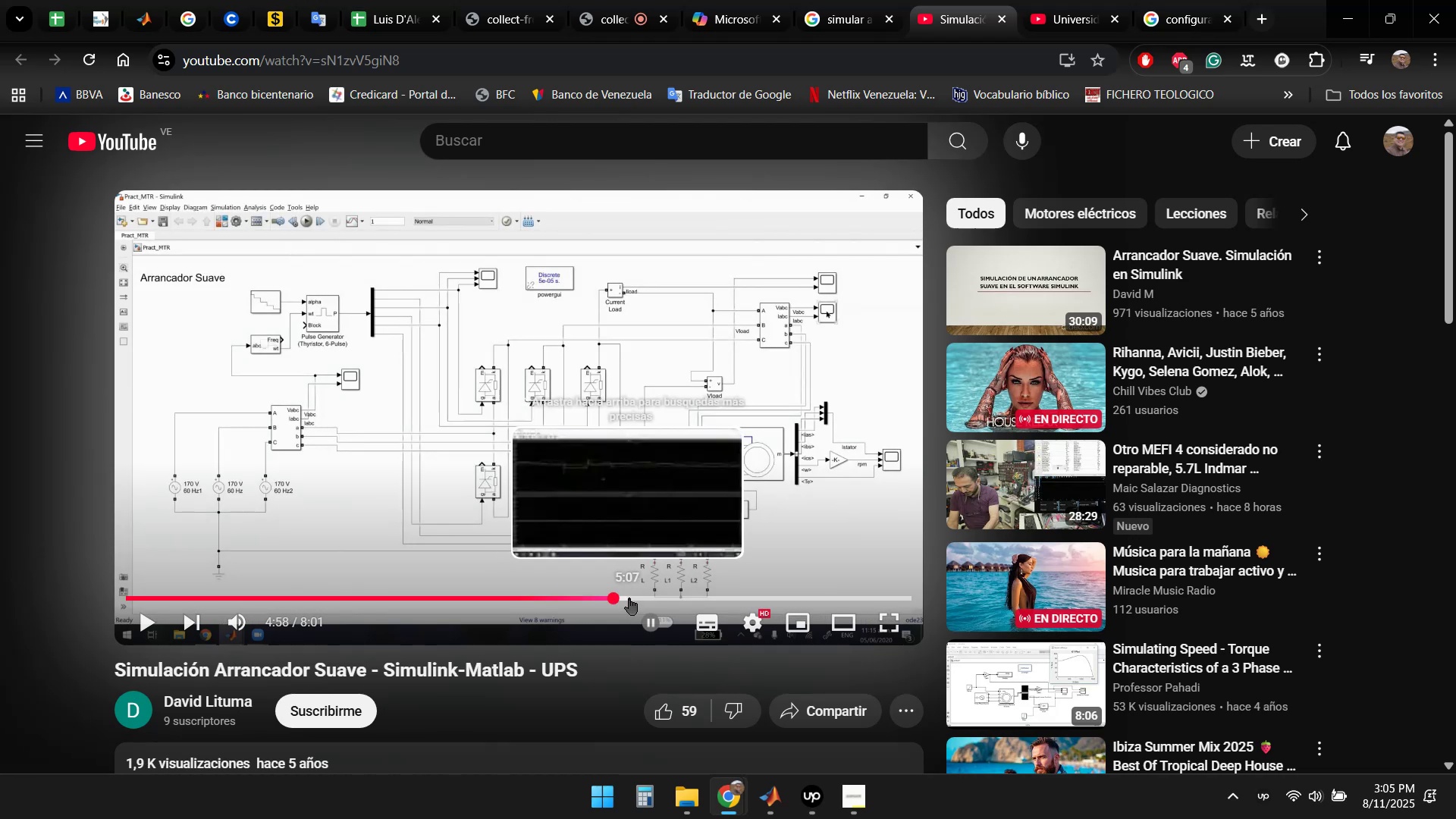 
left_click([636, 598])
 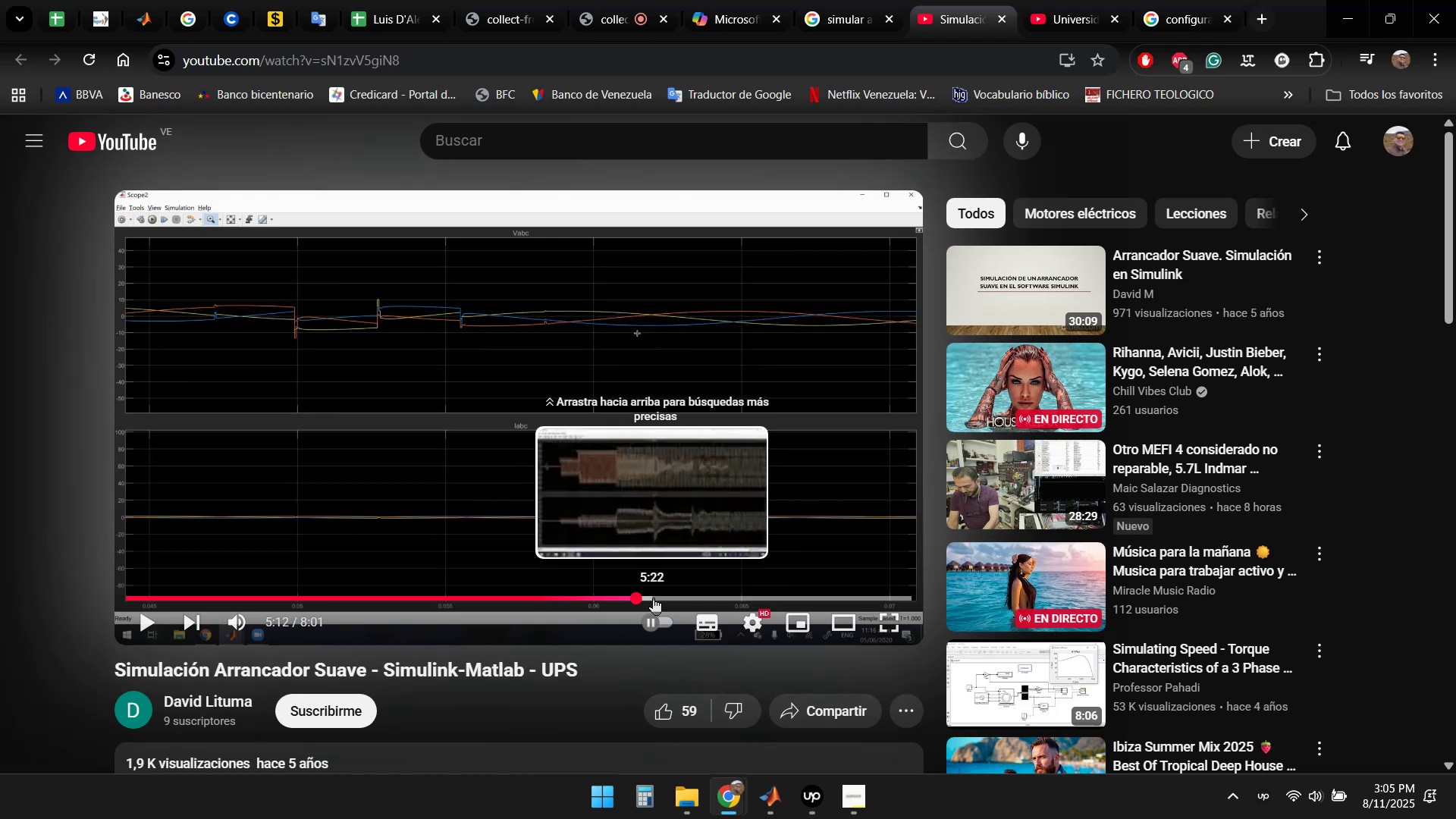 
left_click([653, 598])
 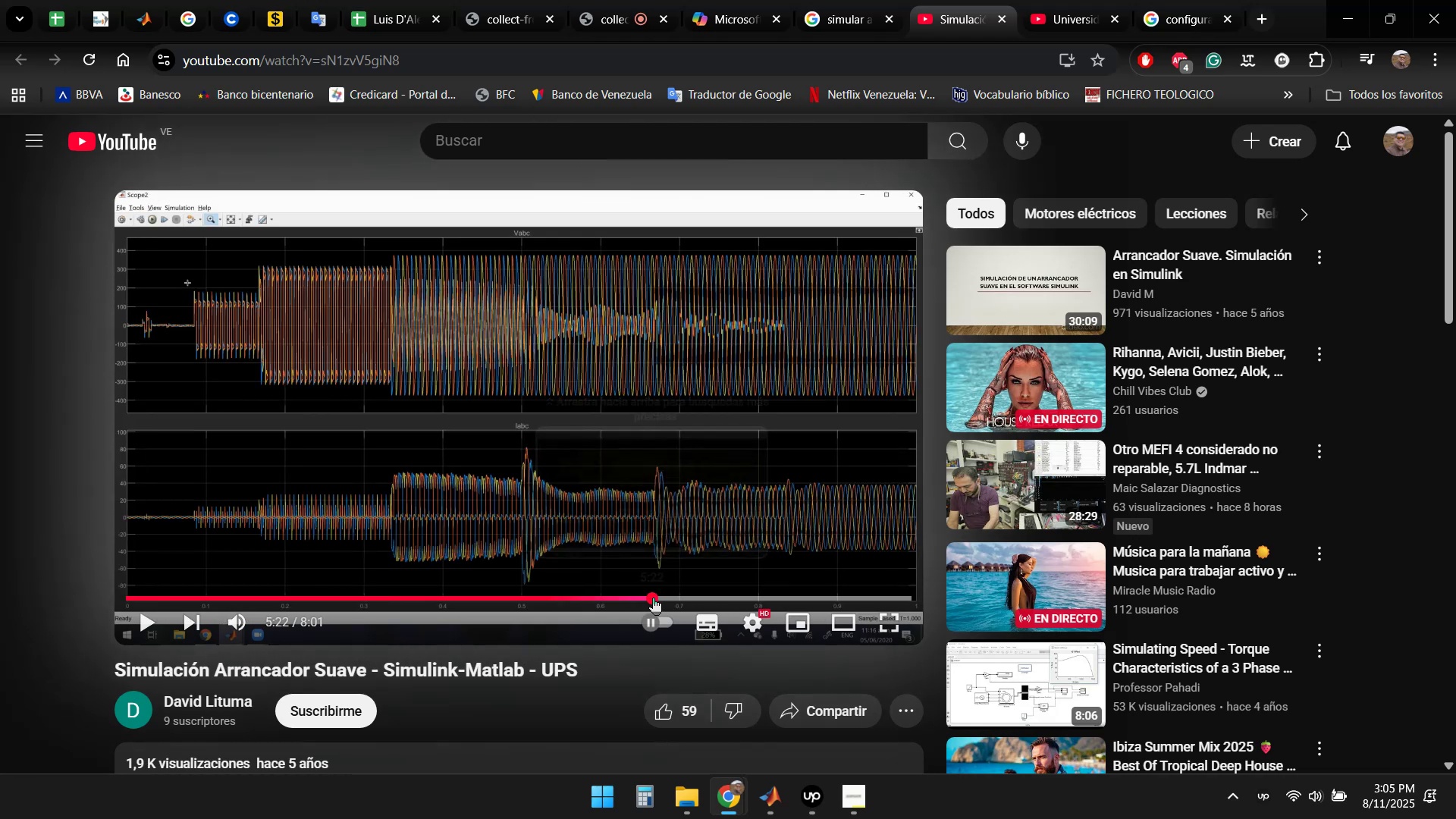 
mouse_move([651, 617])
 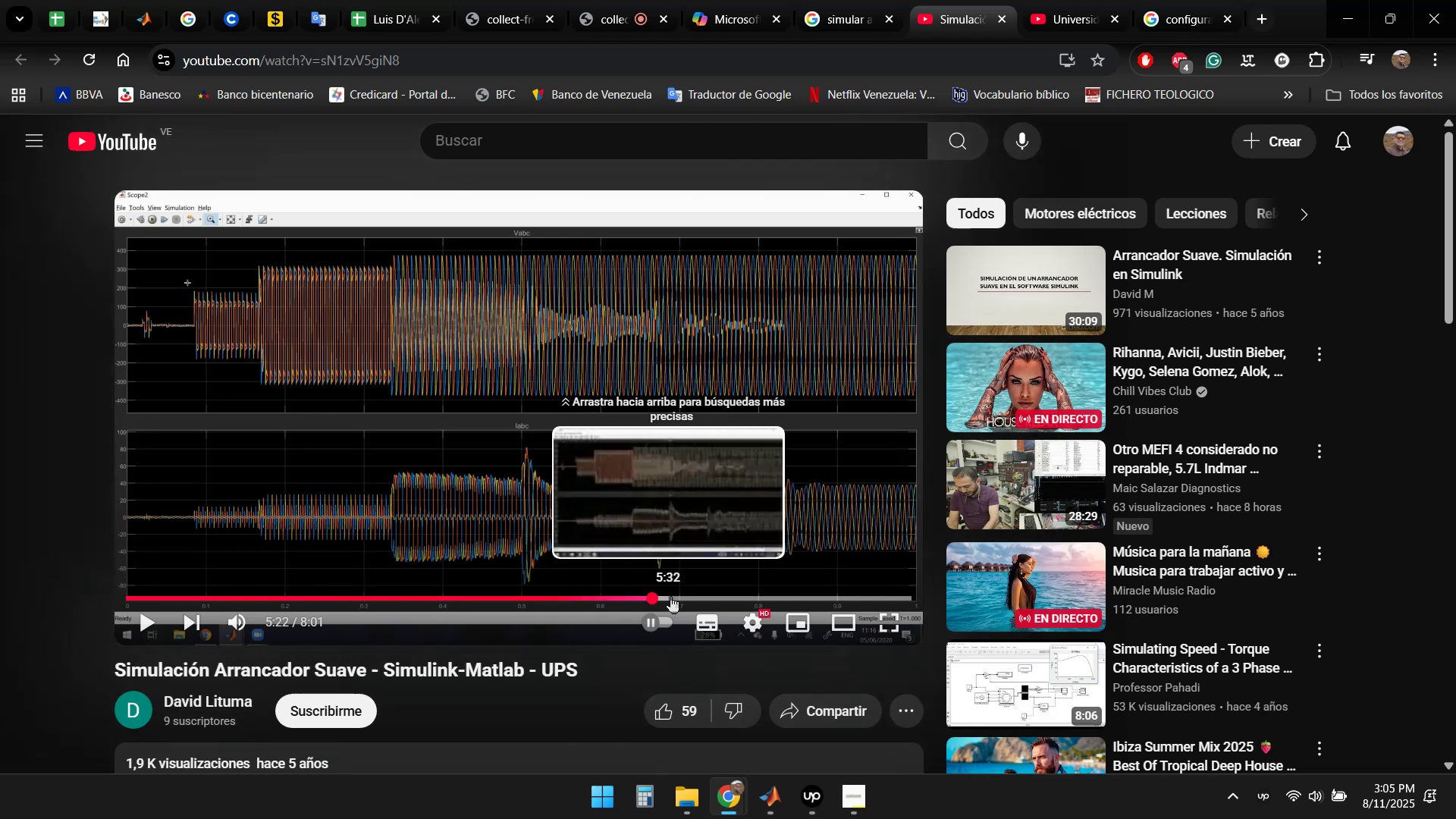 
left_click([669, 594])
 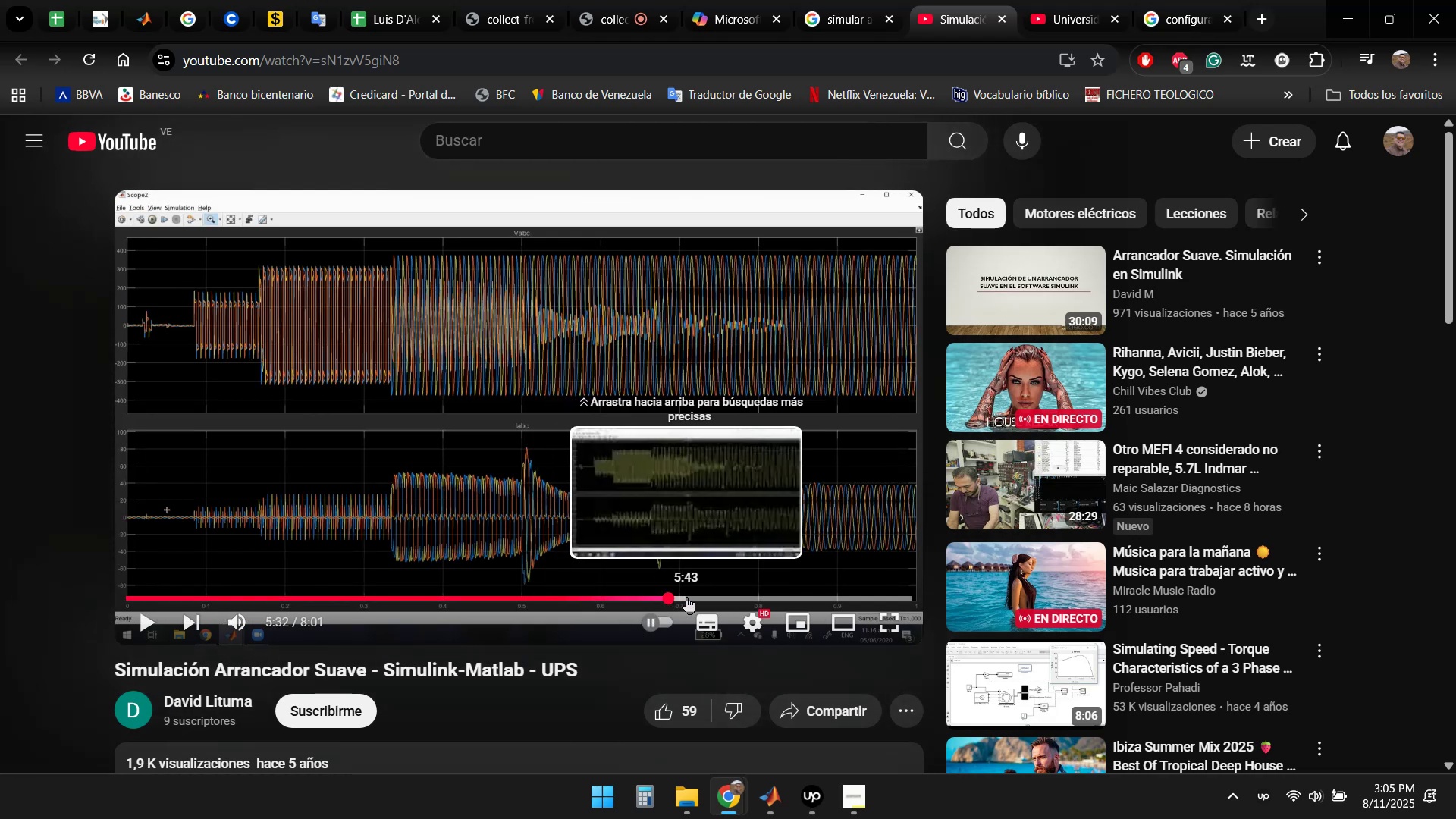 
left_click([687, 599])
 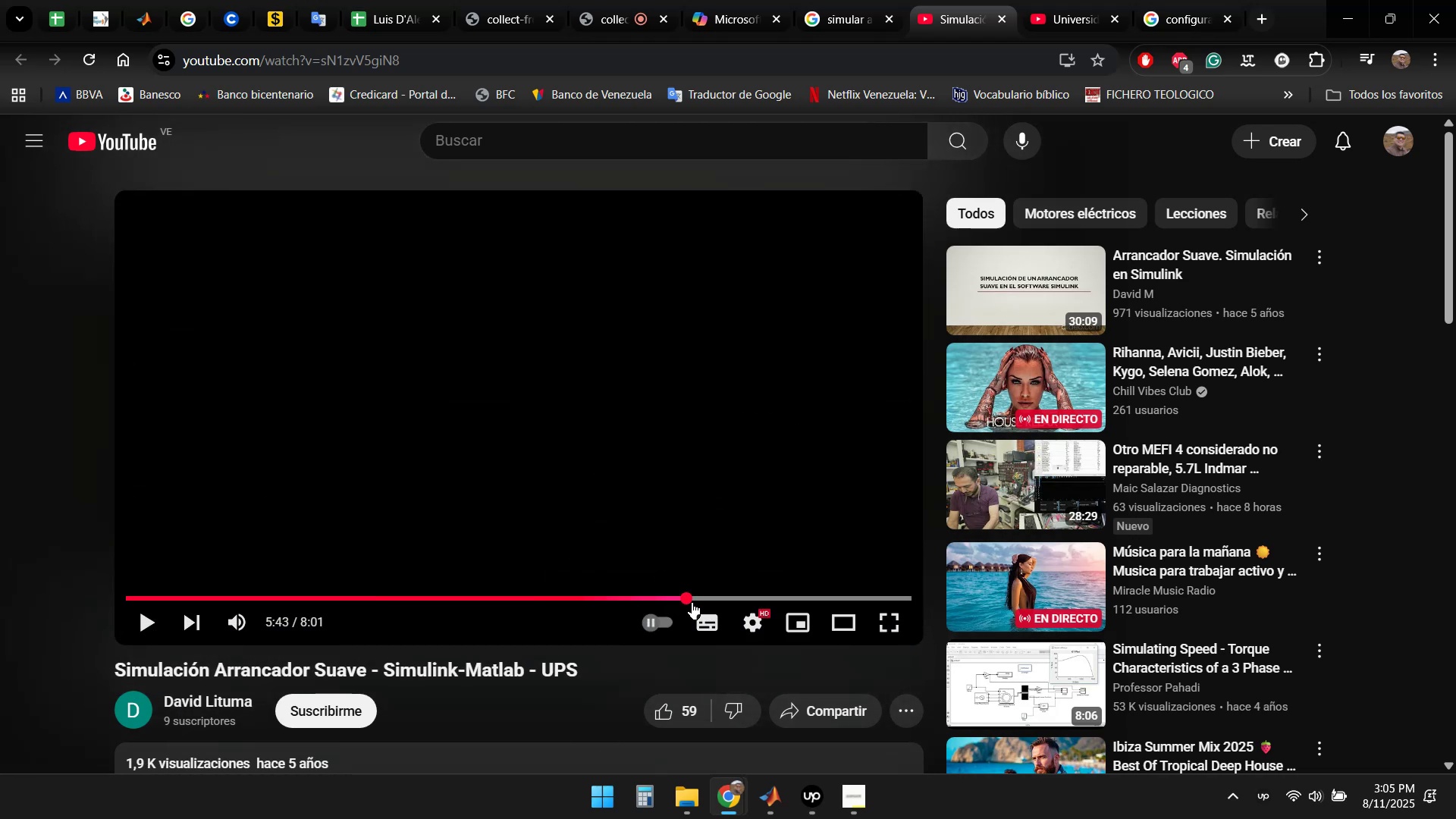 
left_click([705, 602])
 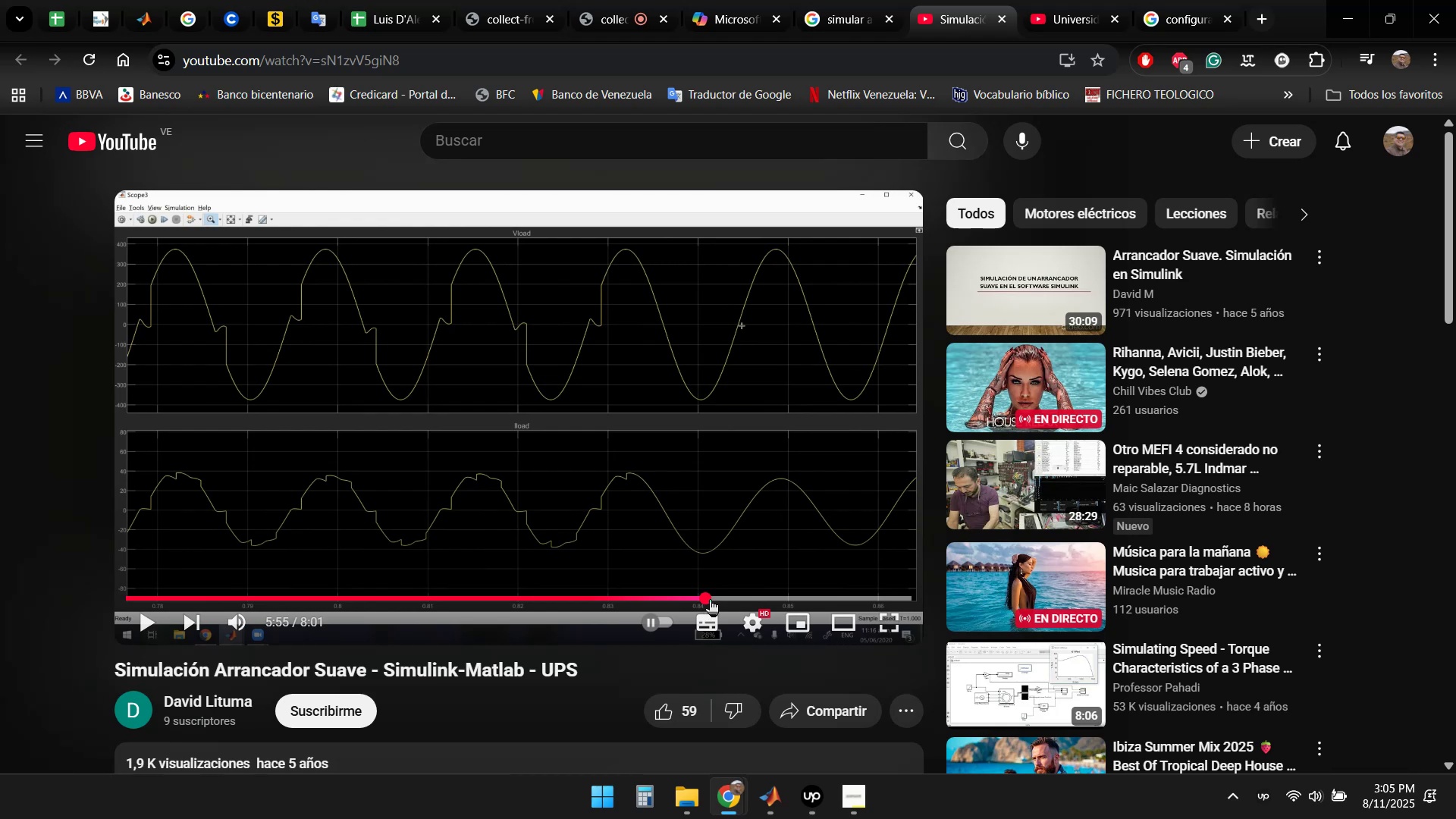 
left_click([725, 597])
 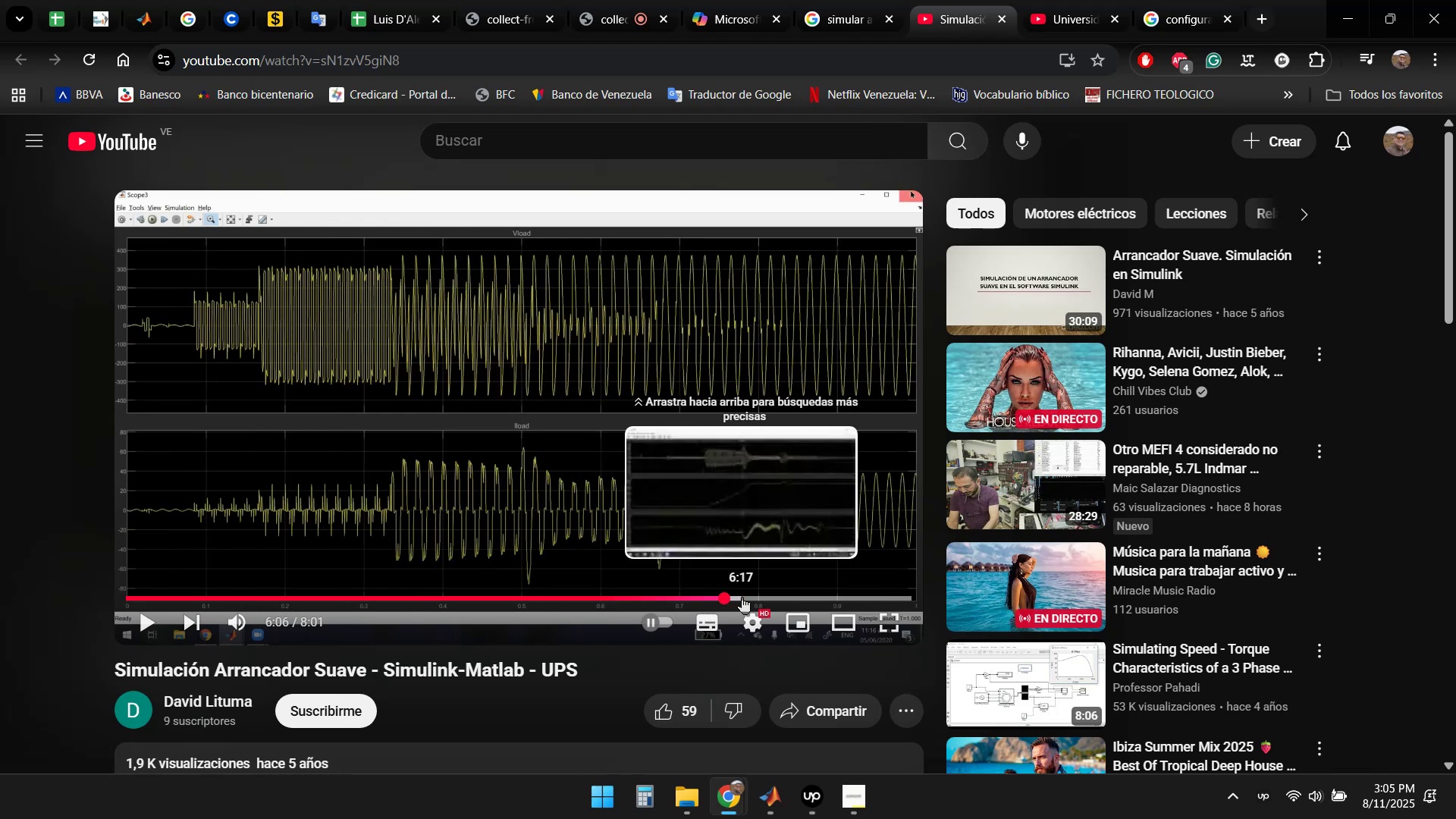 
left_click([742, 597])
 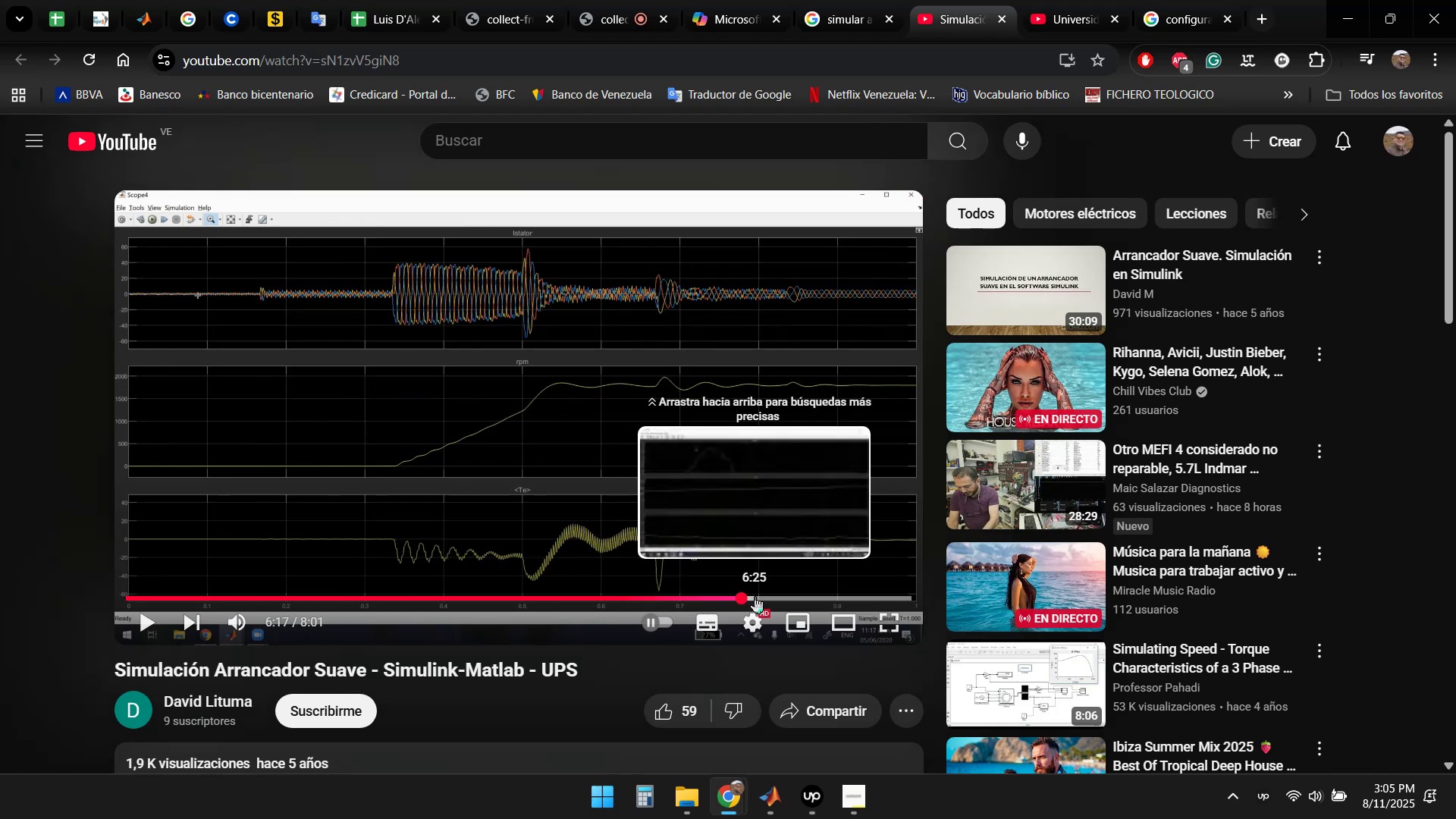 
left_click([755, 596])
 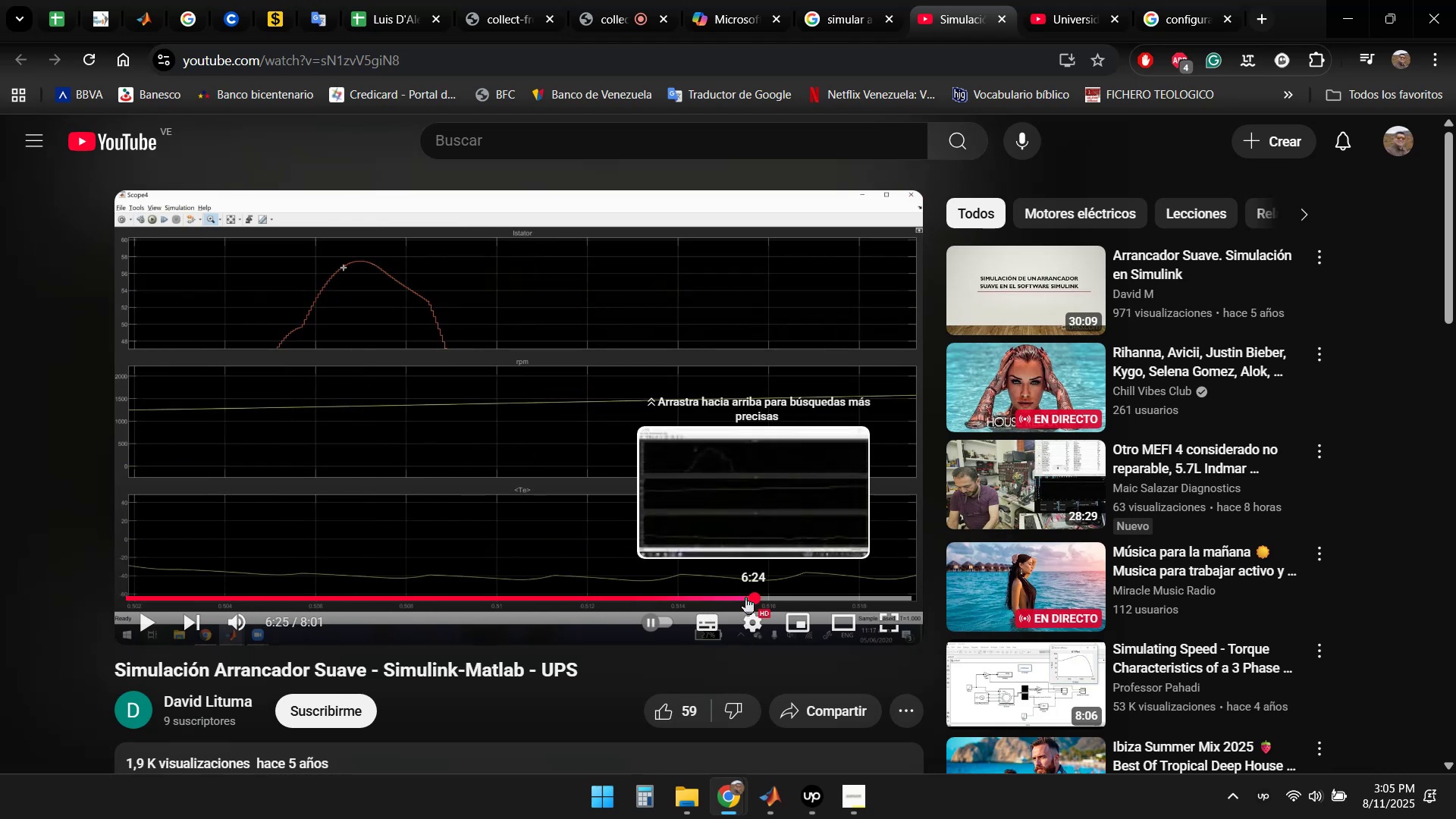 
left_click([742, 597])
 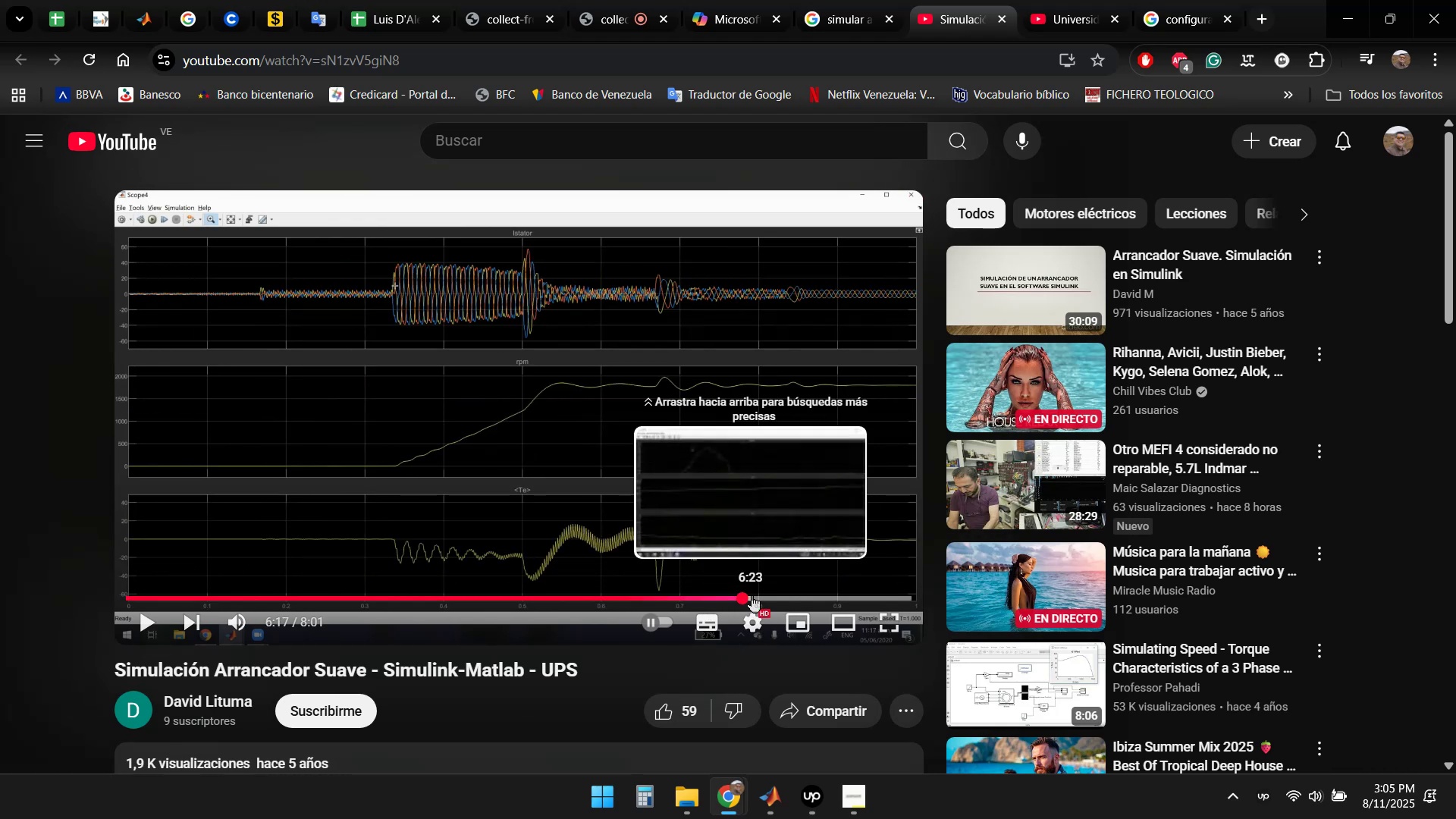 
left_click([753, 595])
 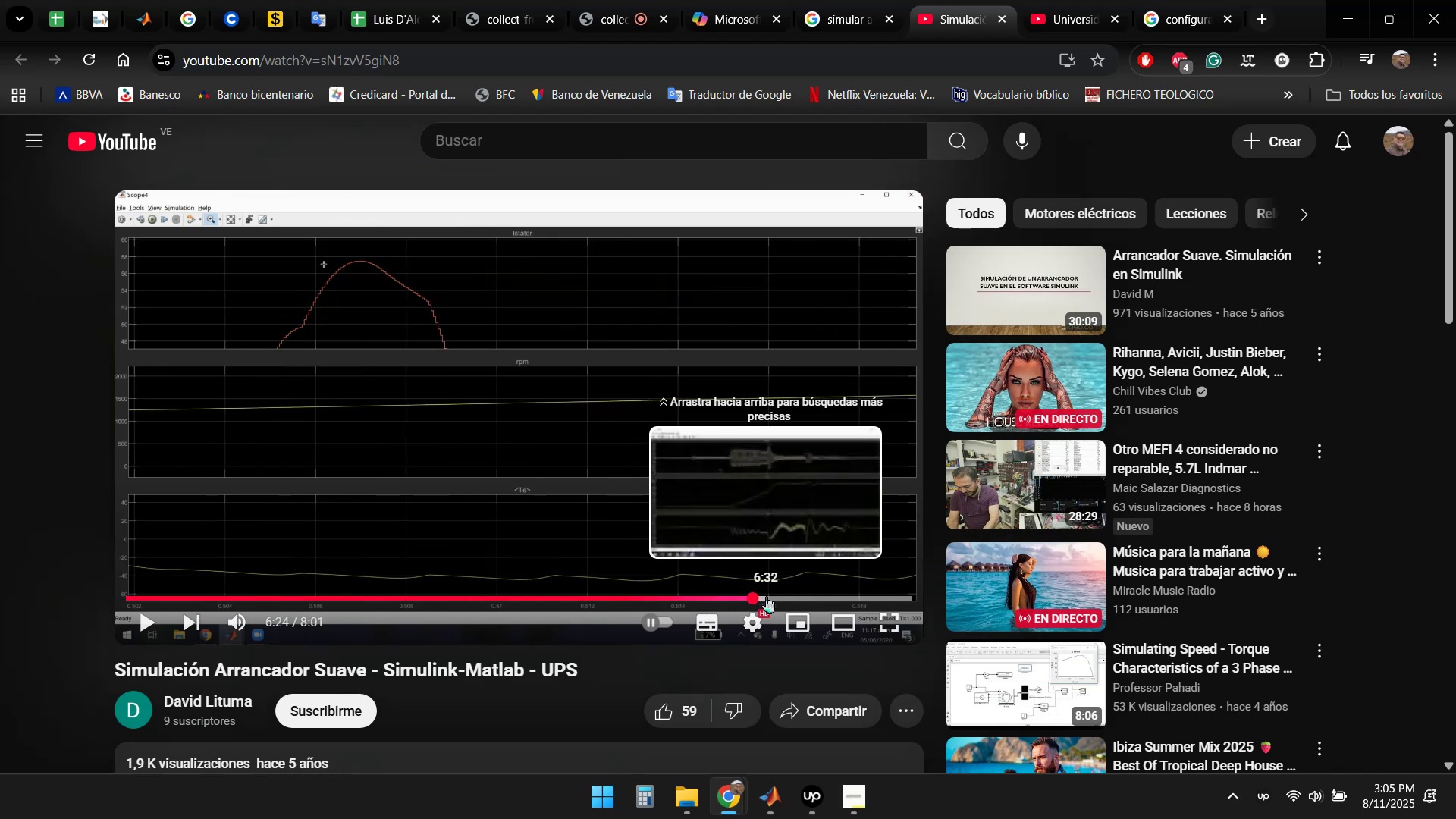 
left_click([767, 598])
 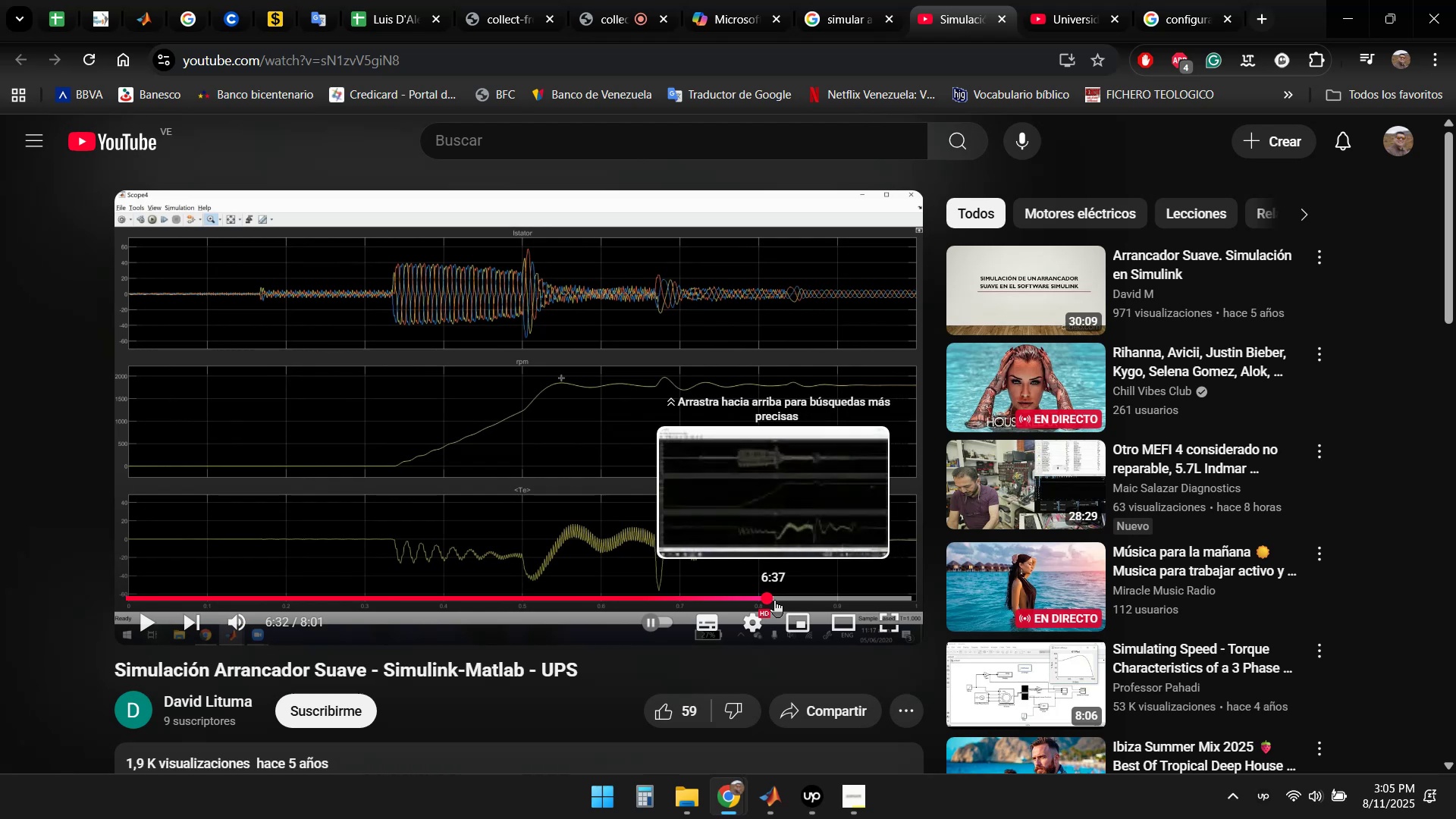 
left_click([783, 600])
 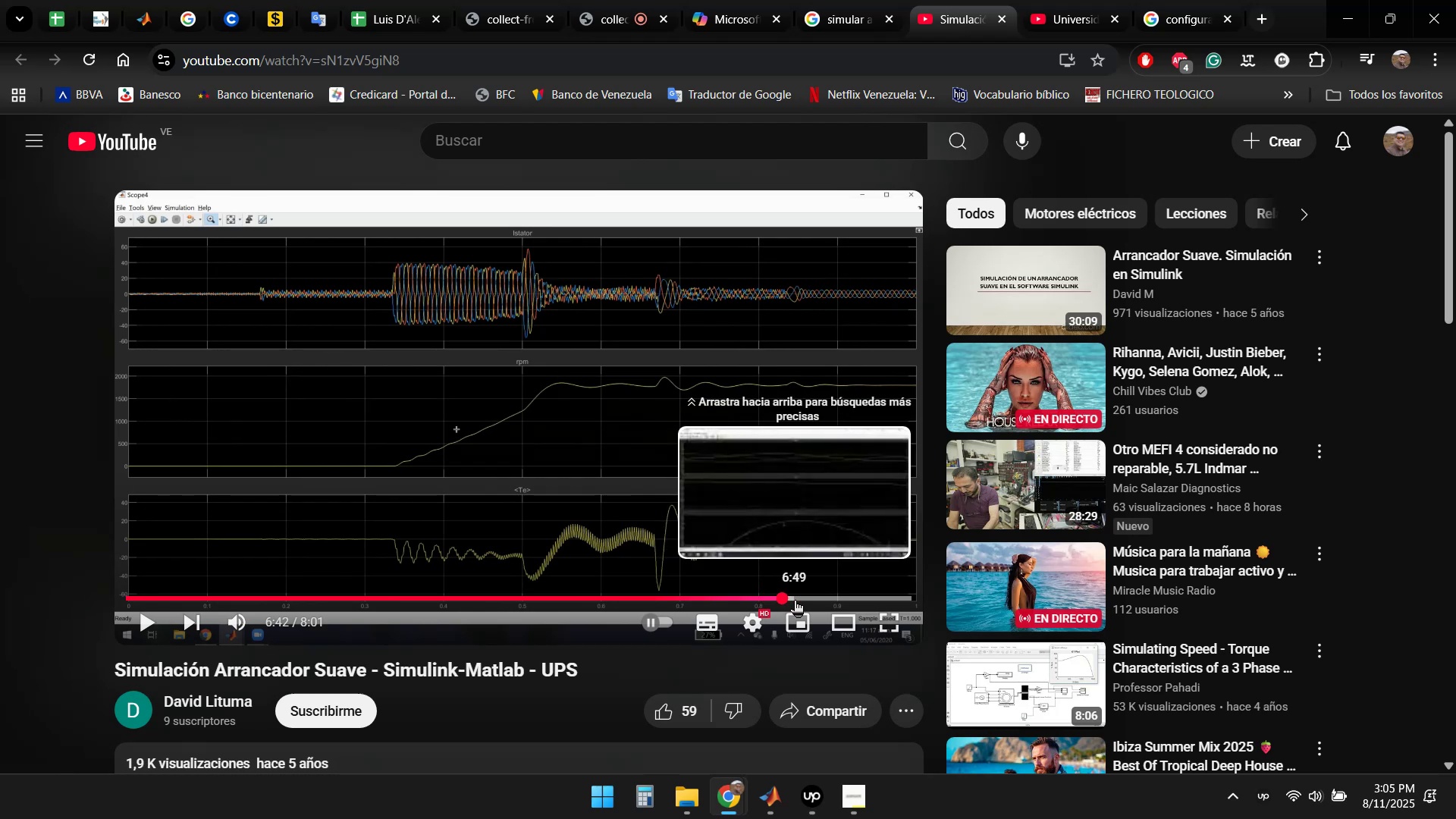 
left_click([795, 600])
 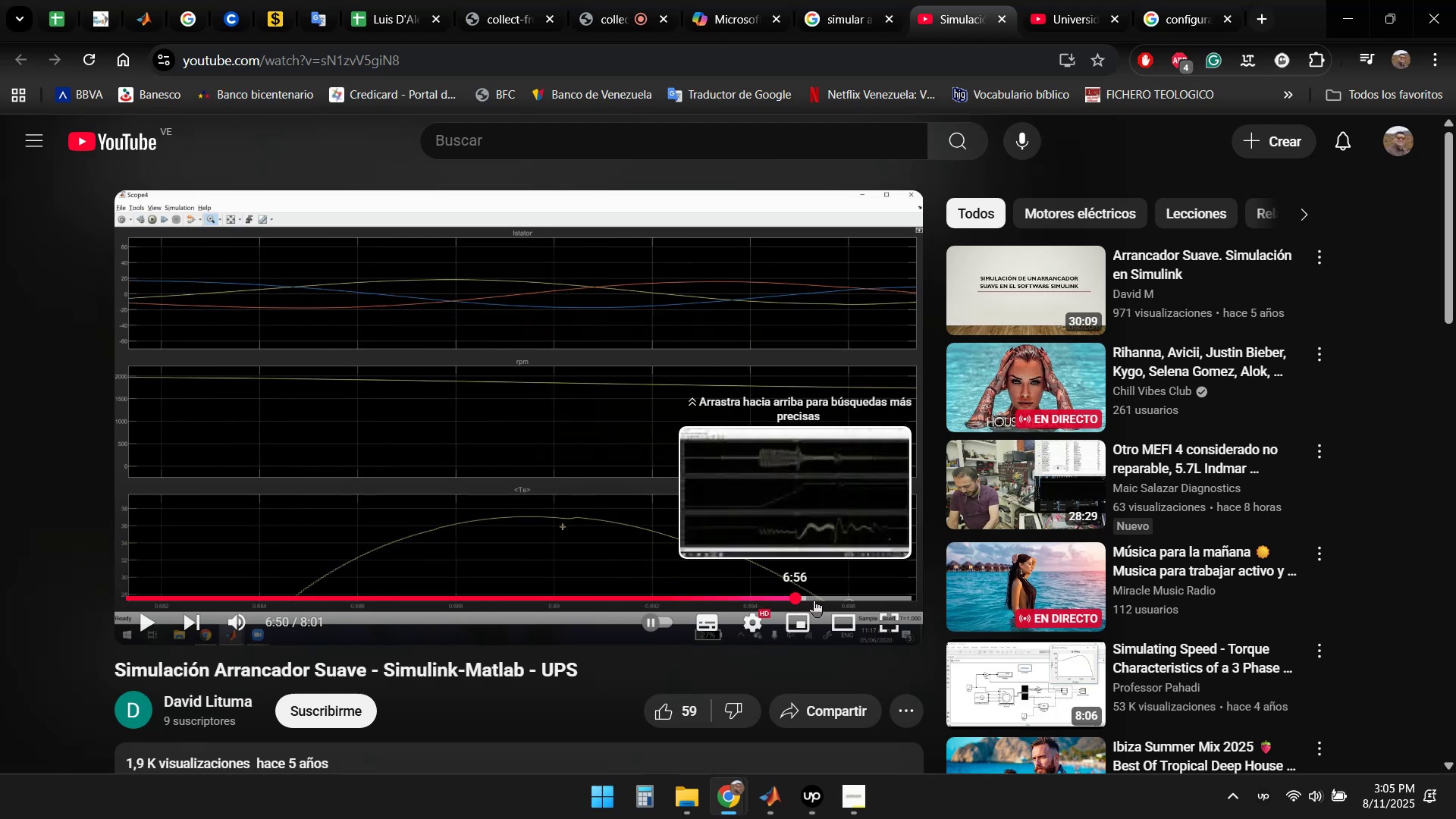 
left_click([817, 600])
 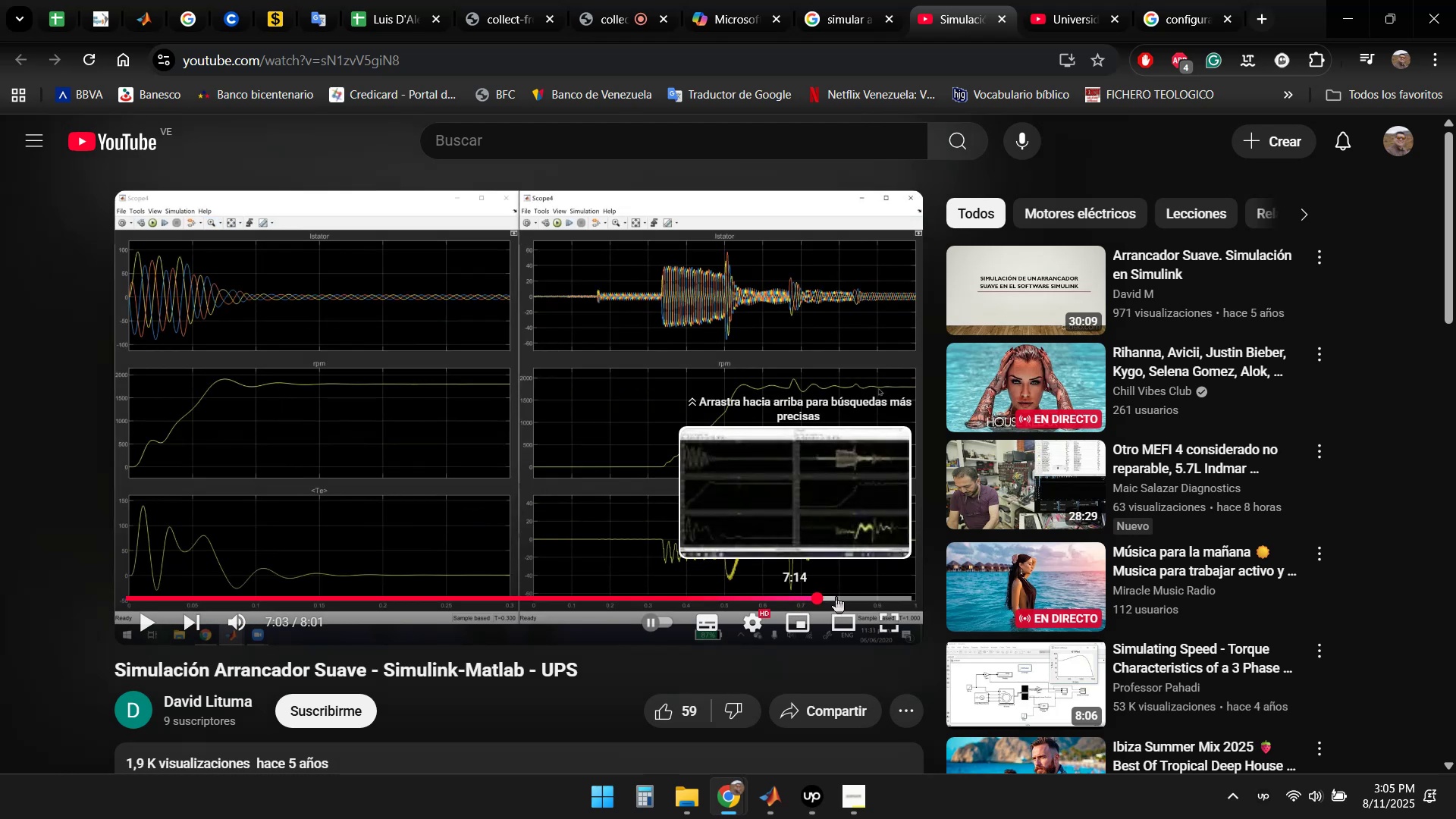 
left_click([836, 596])
 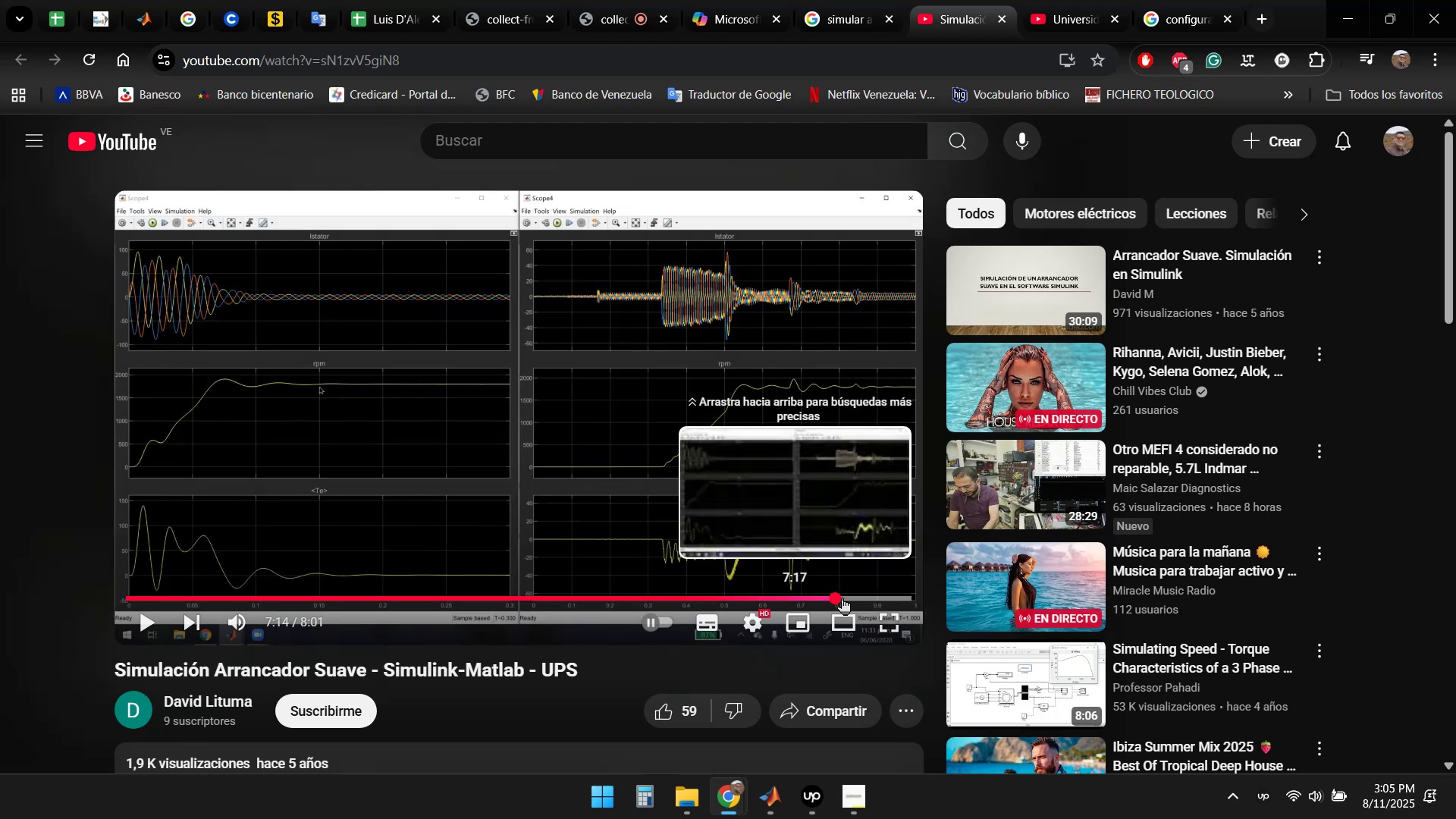 
left_click([848, 598])
 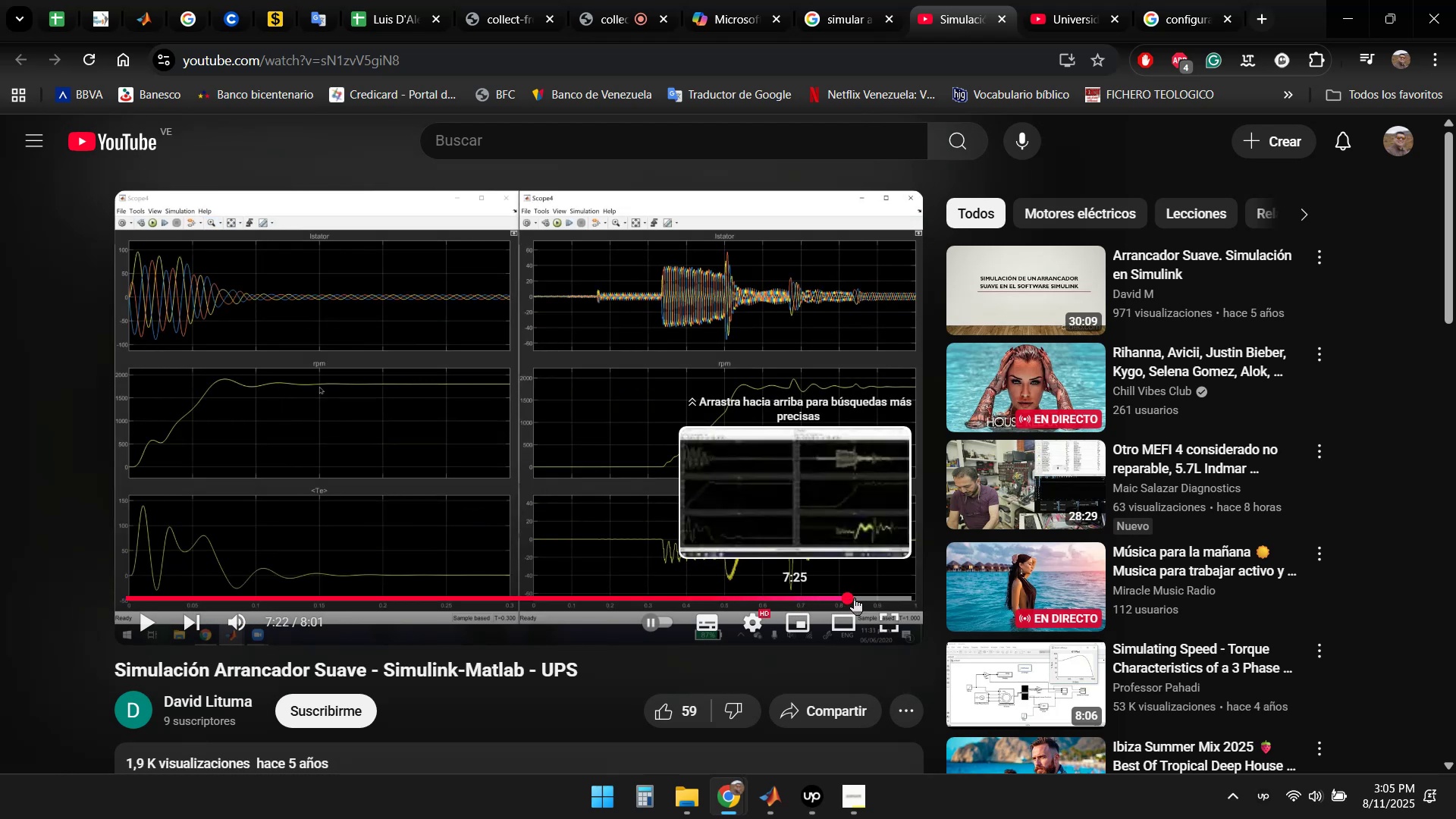 
left_click([854, 598])
 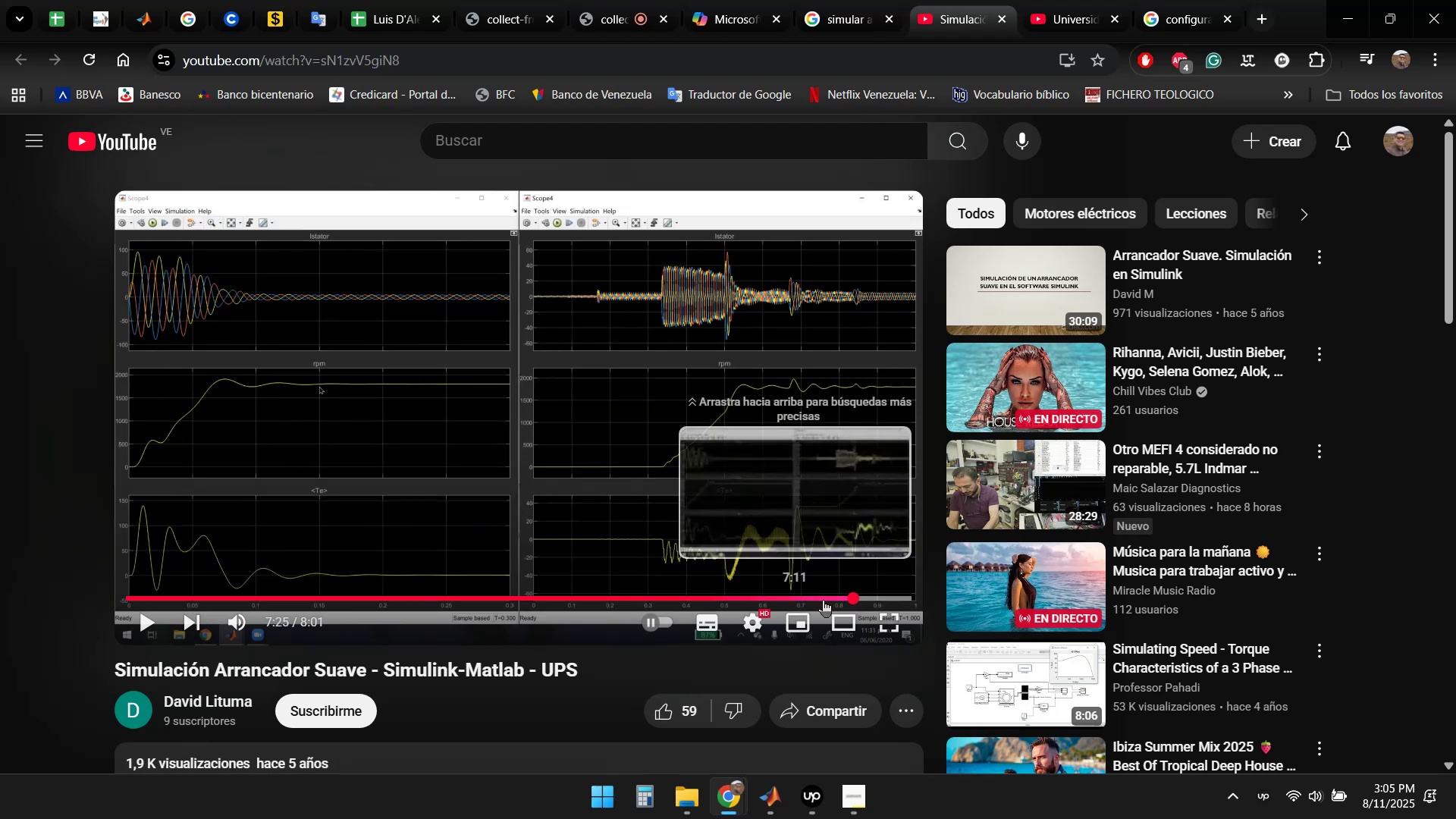 
left_click([823, 600])
 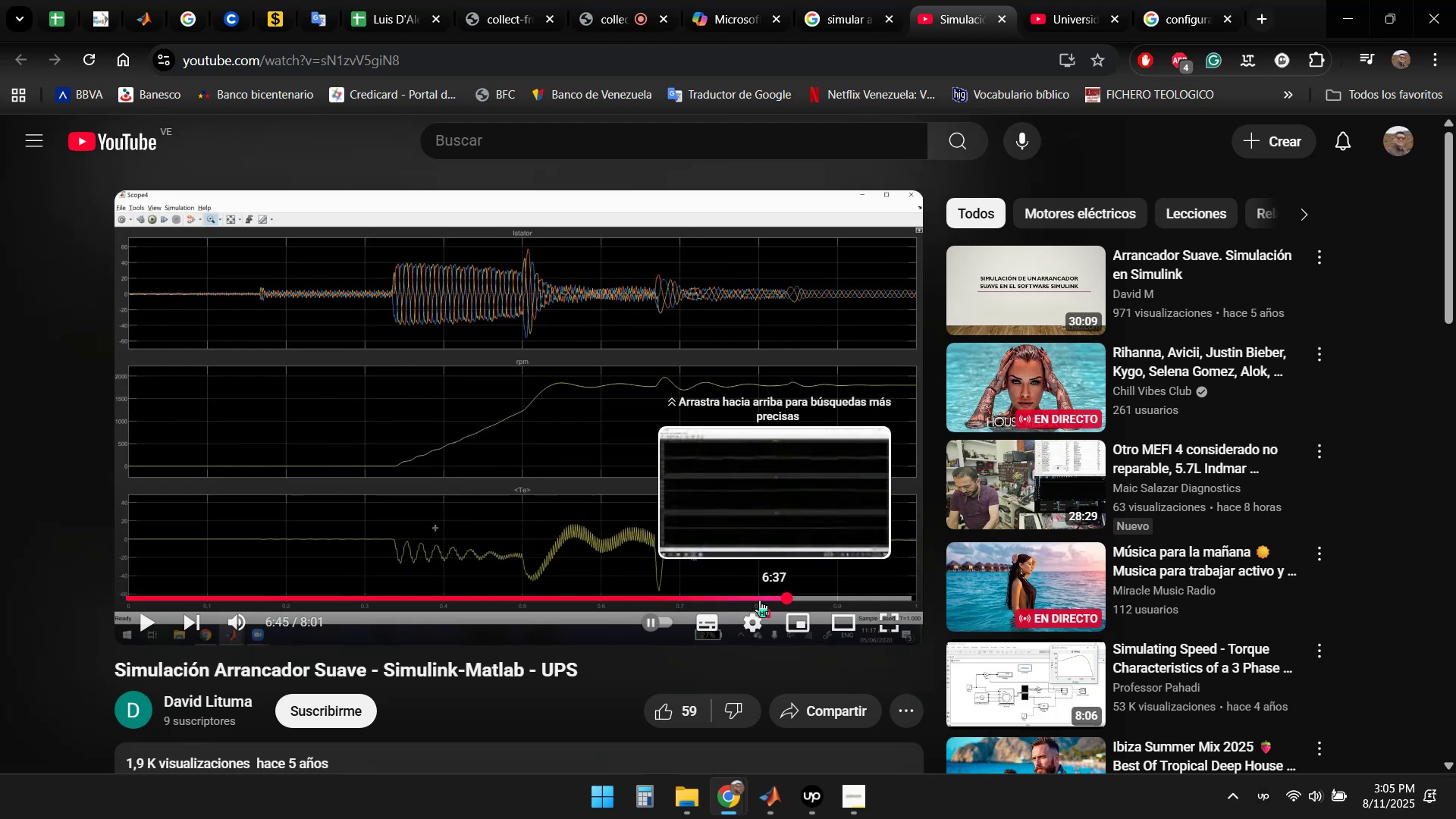 
double_click([738, 600])
 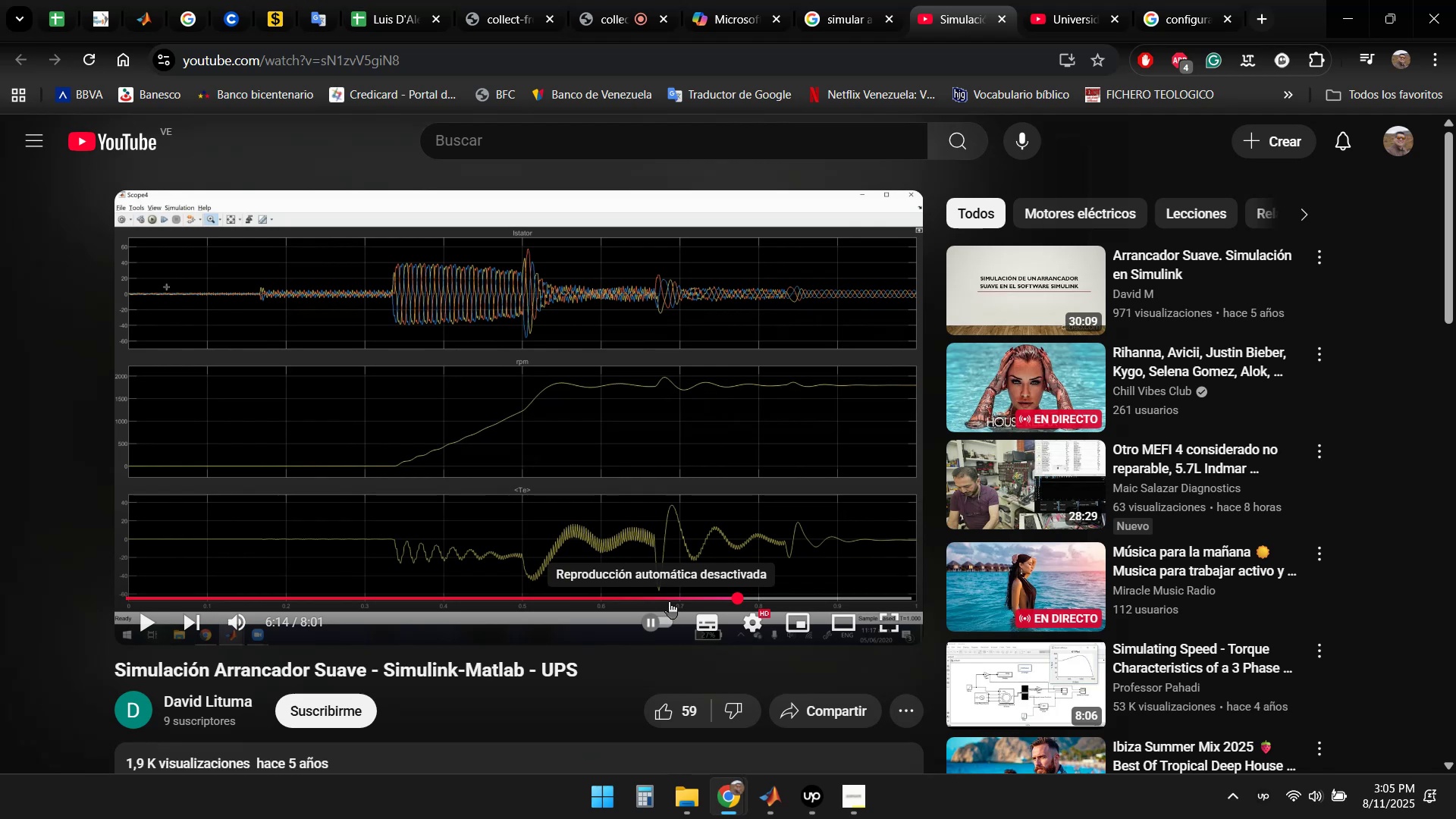 
left_click([669, 598])
 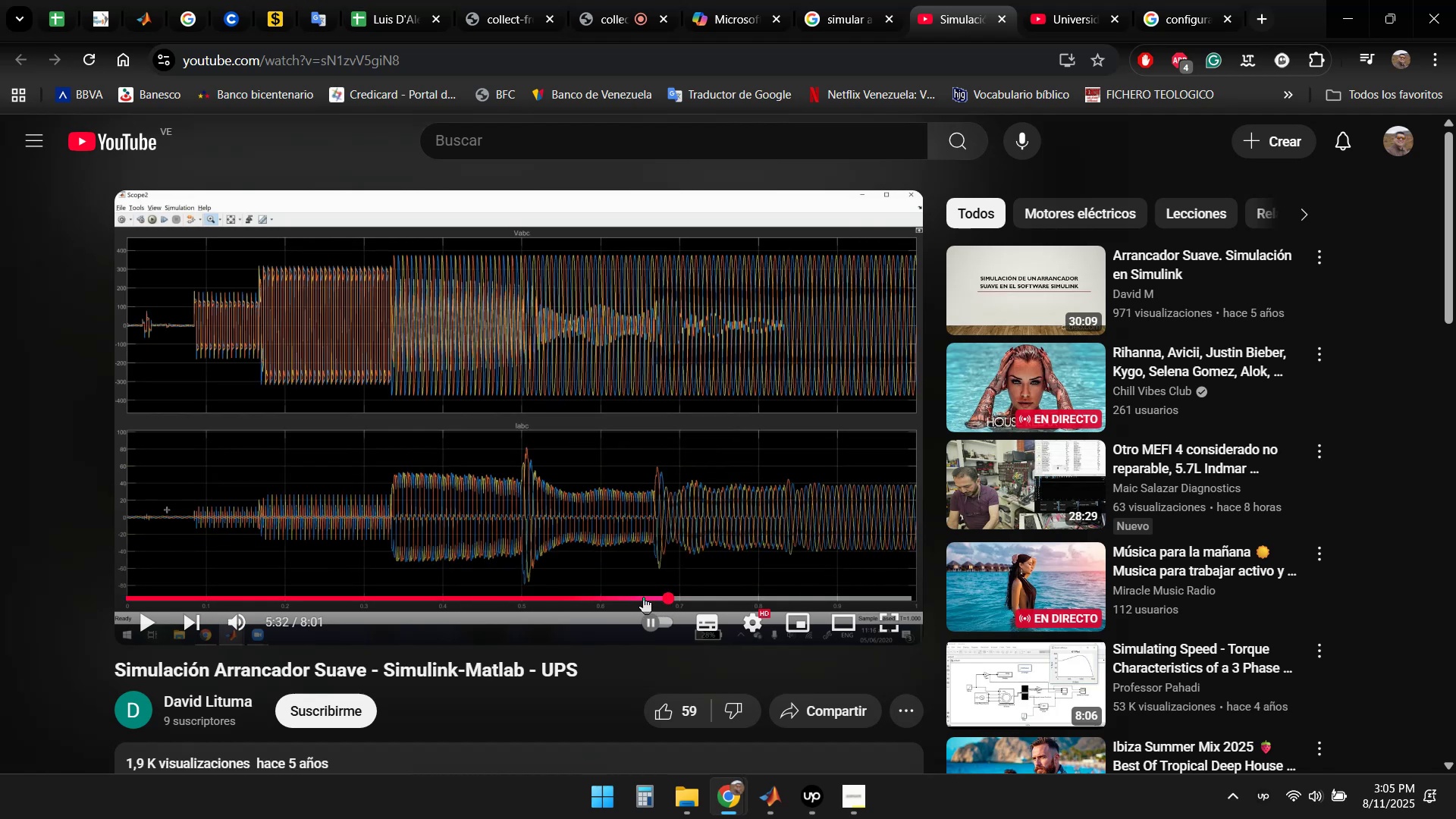 
left_click([642, 597])
 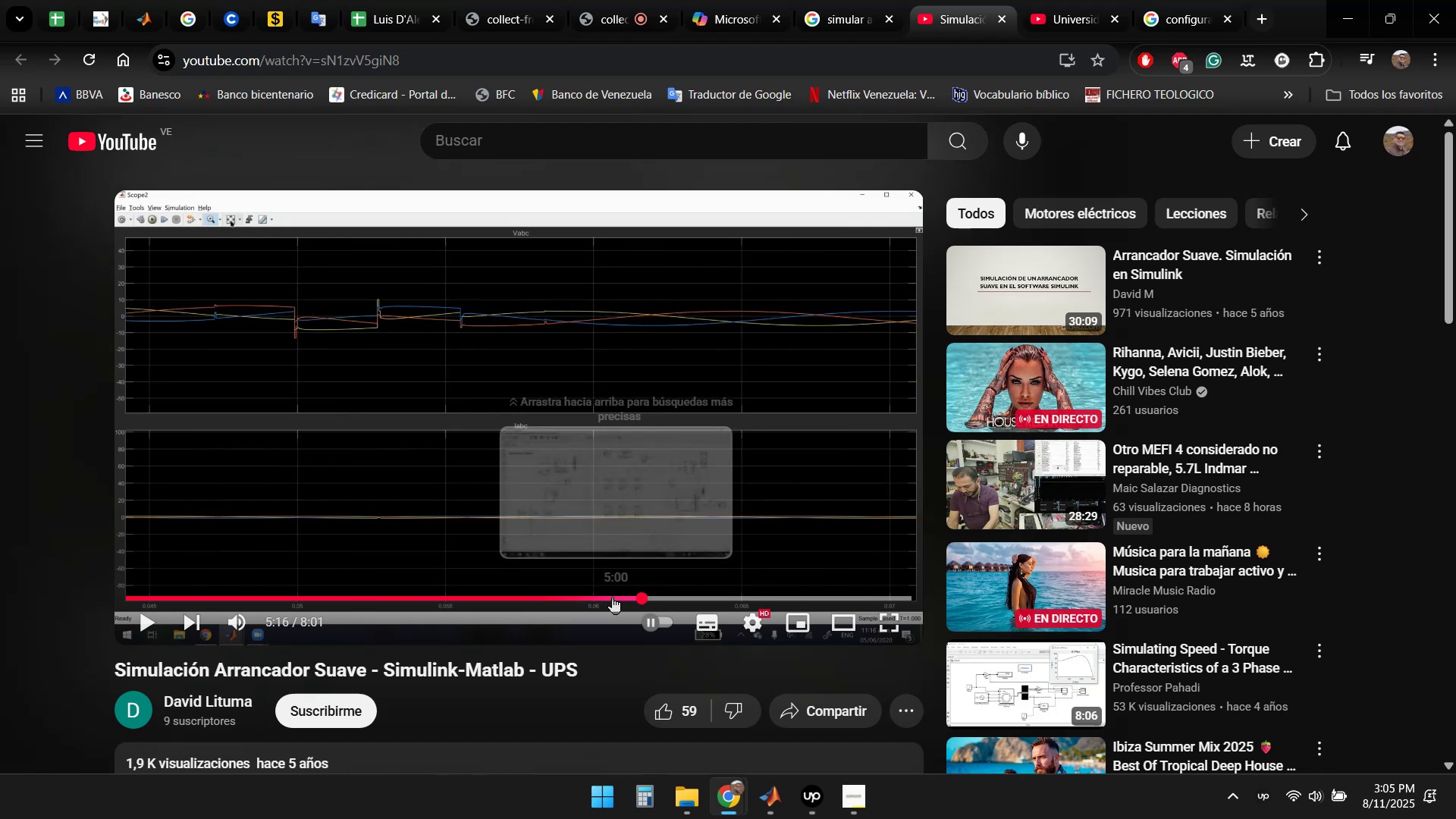 
left_click([607, 595])
 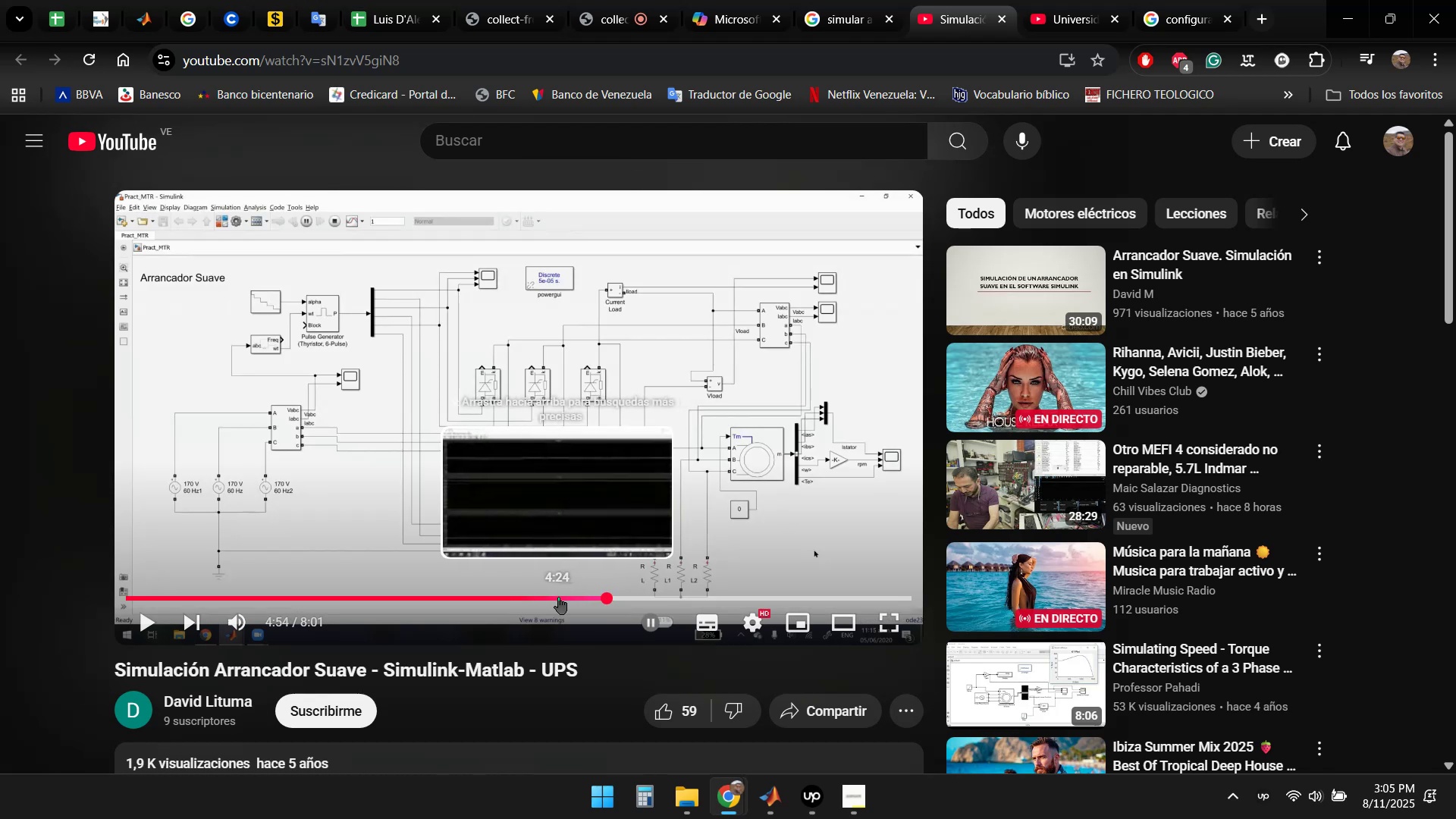 
left_click([558, 597])
 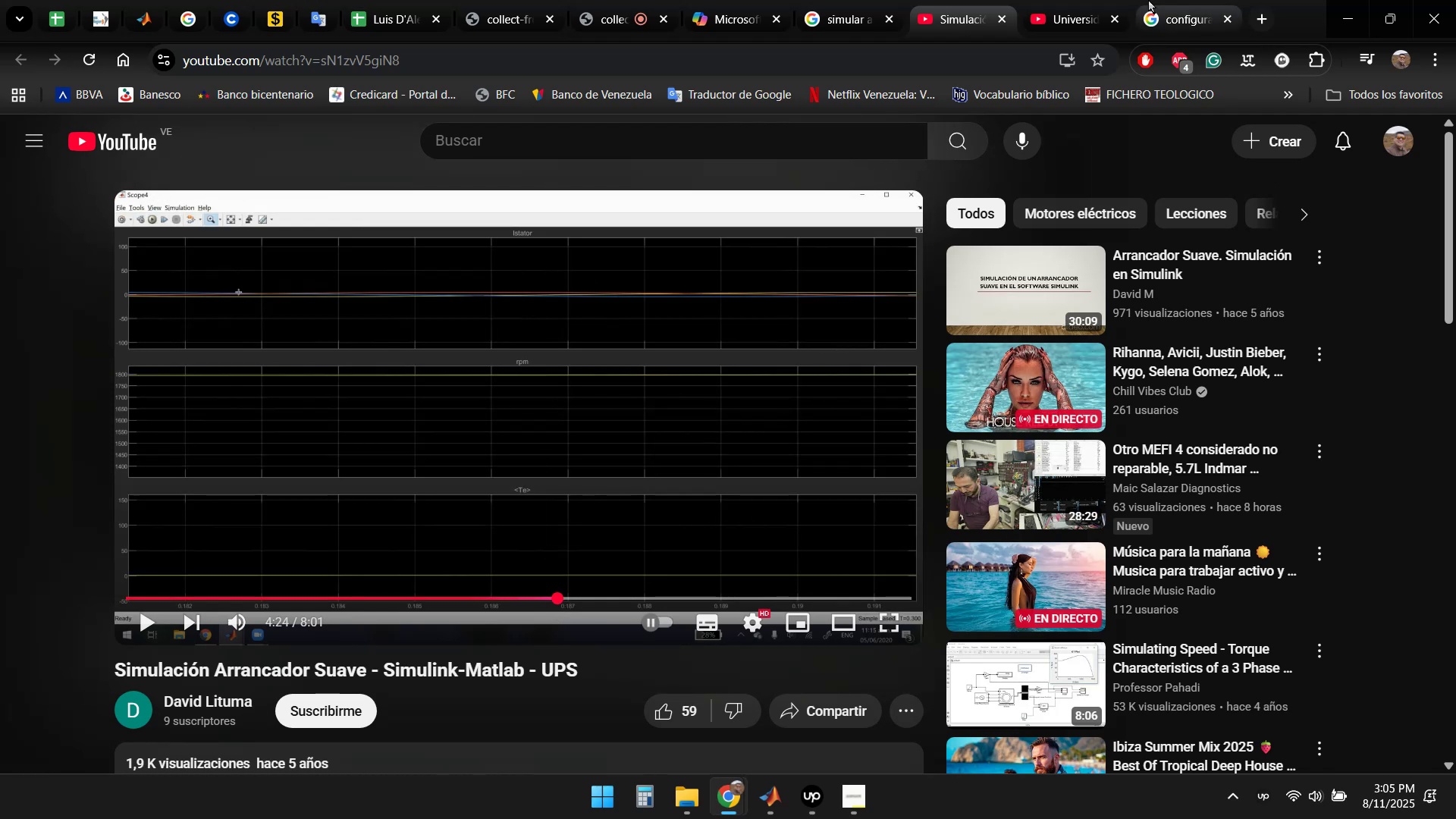 
left_click([1001, 2])
 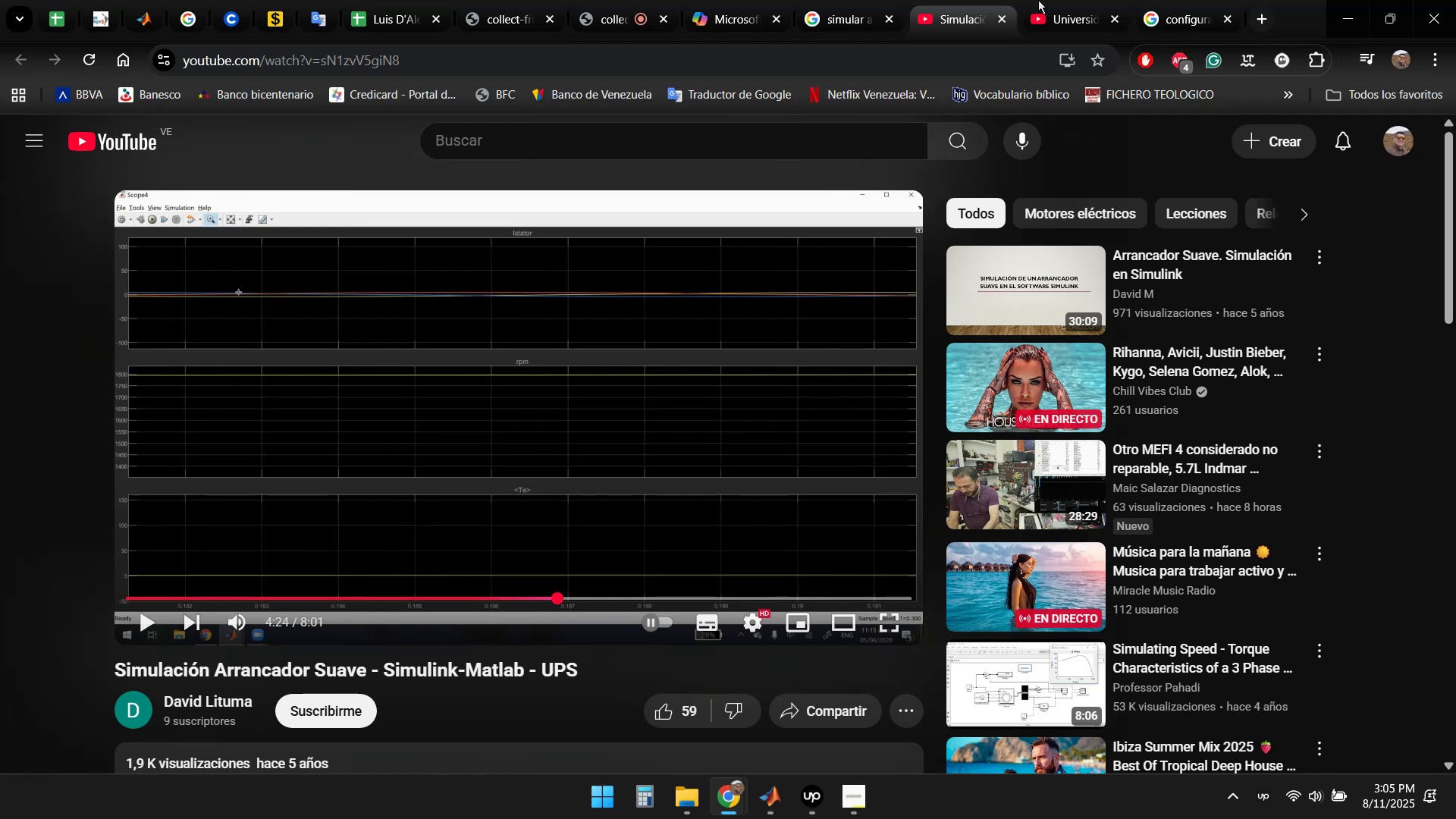 
left_click([1053, 0])
 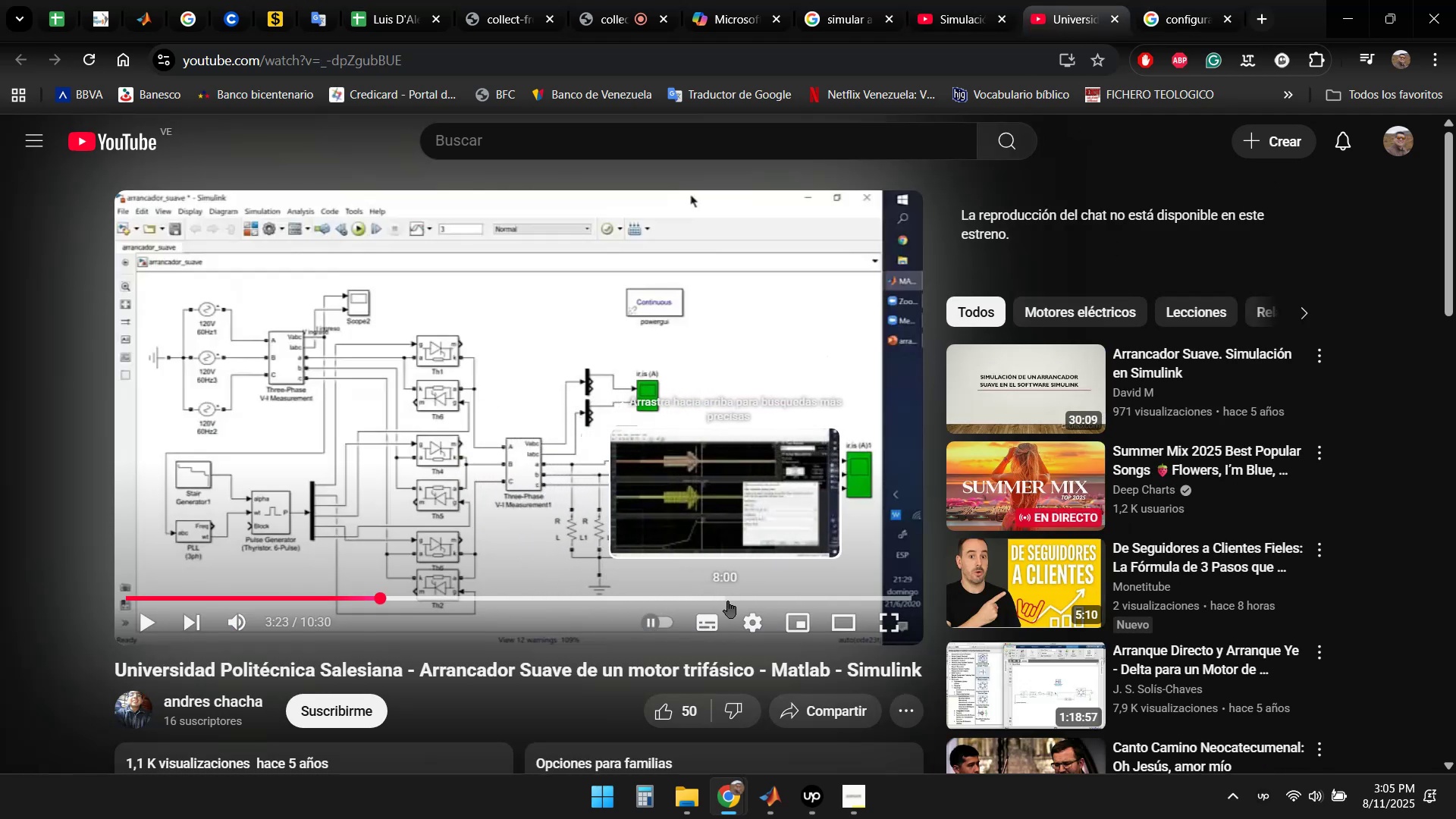 
wait(5.63)
 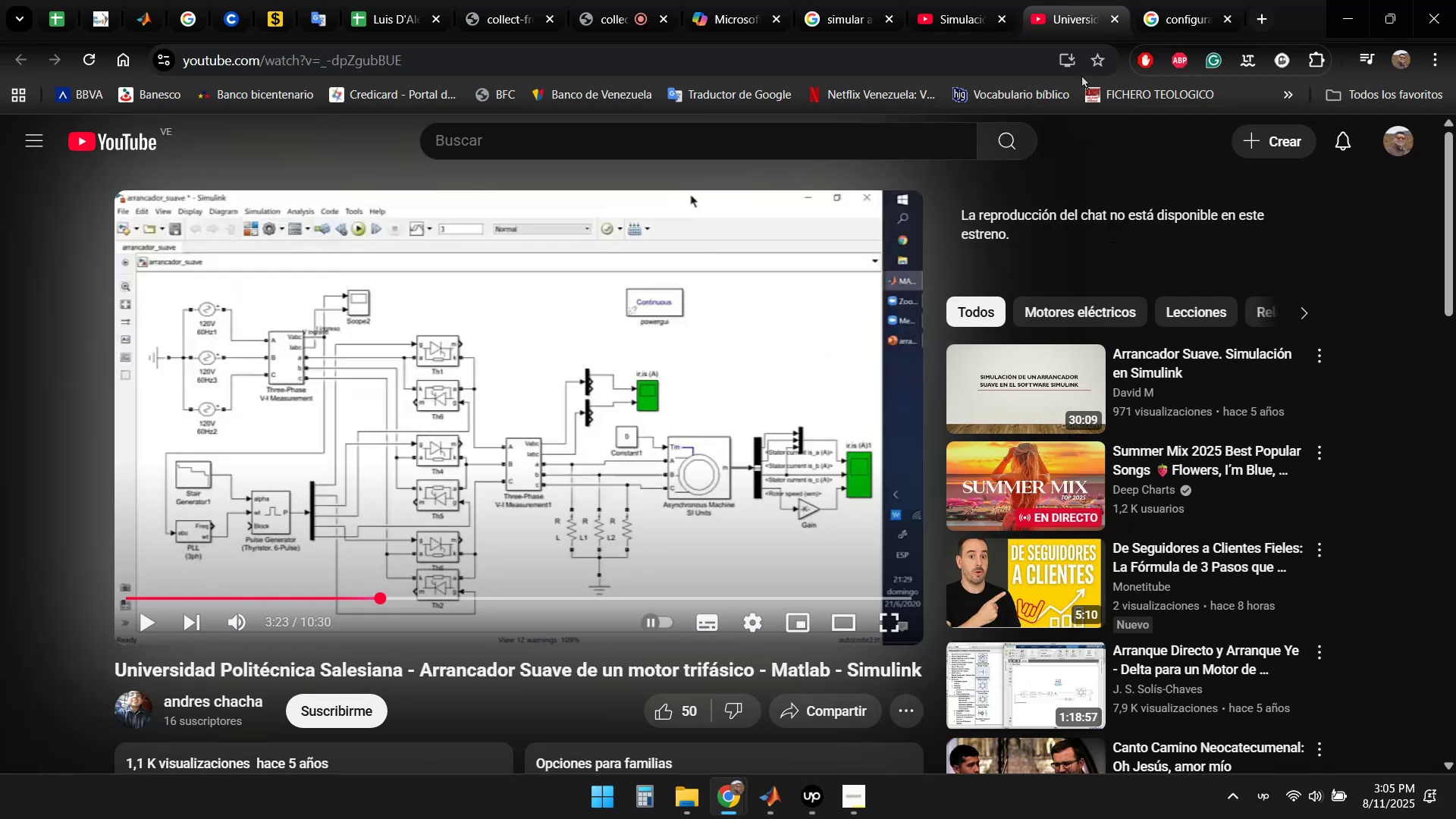 
left_click([1166, 0])
 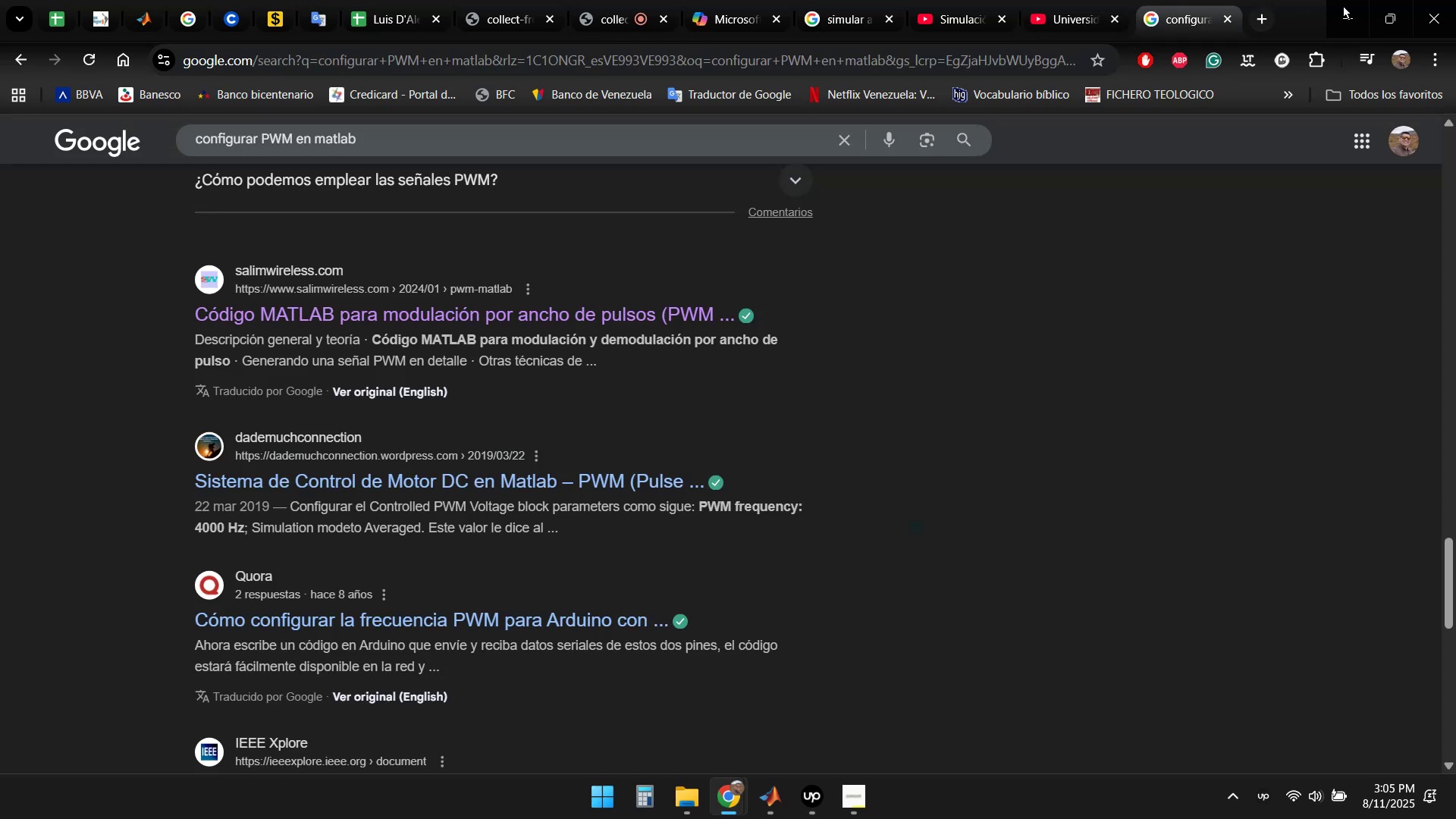 
left_click([1363, 11])
 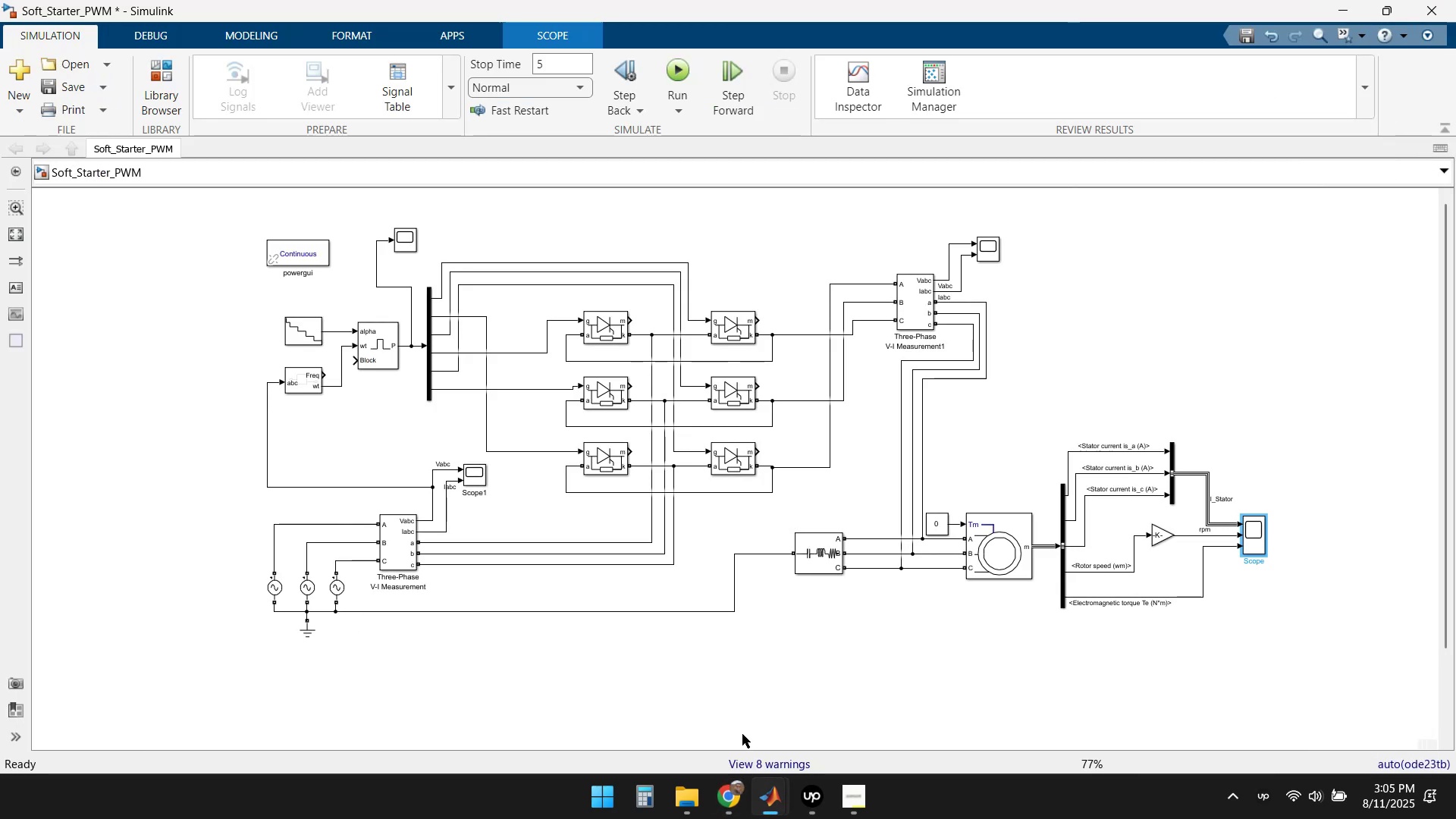 
left_click([724, 726])
 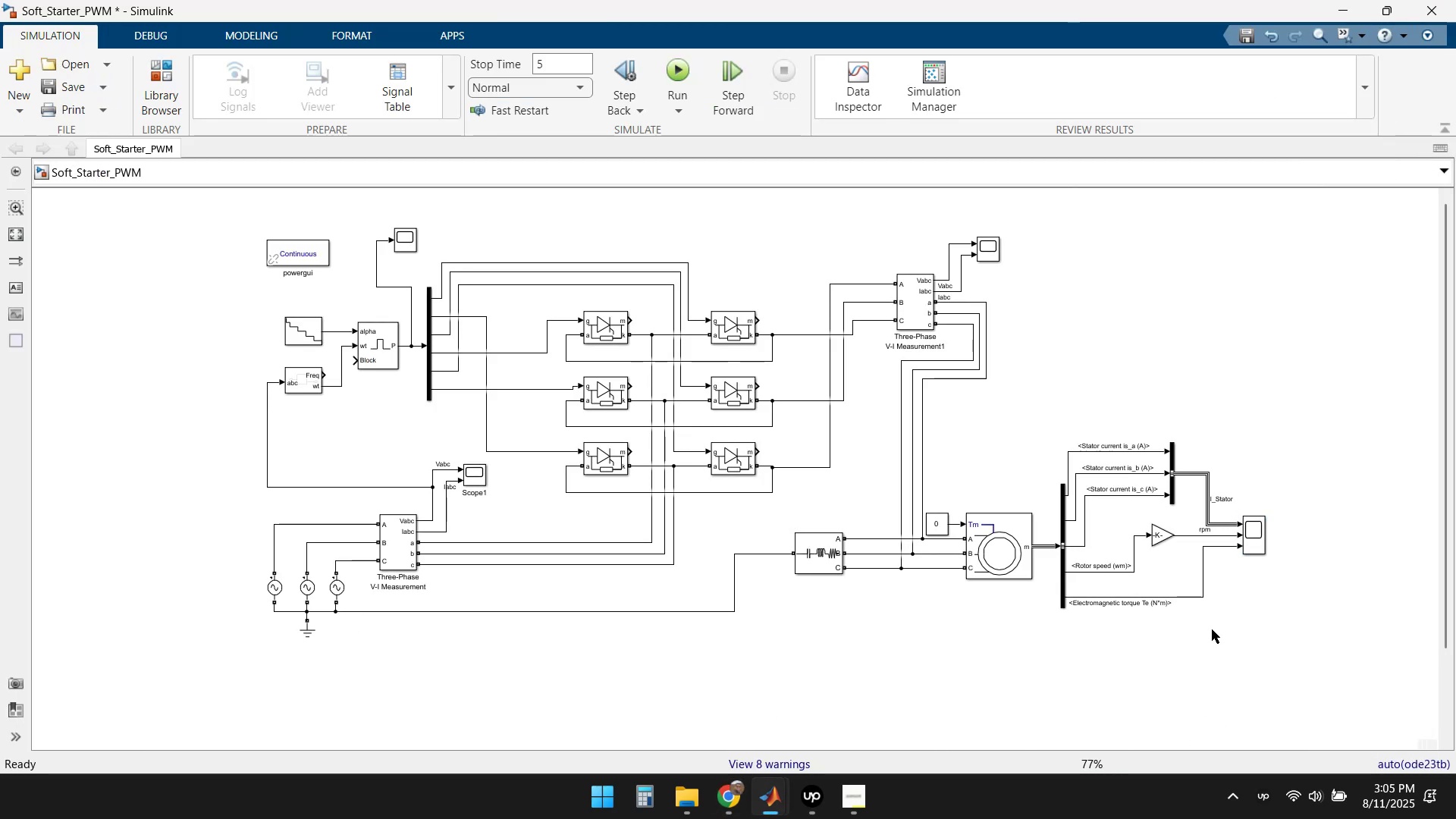 
double_click([1254, 543])
 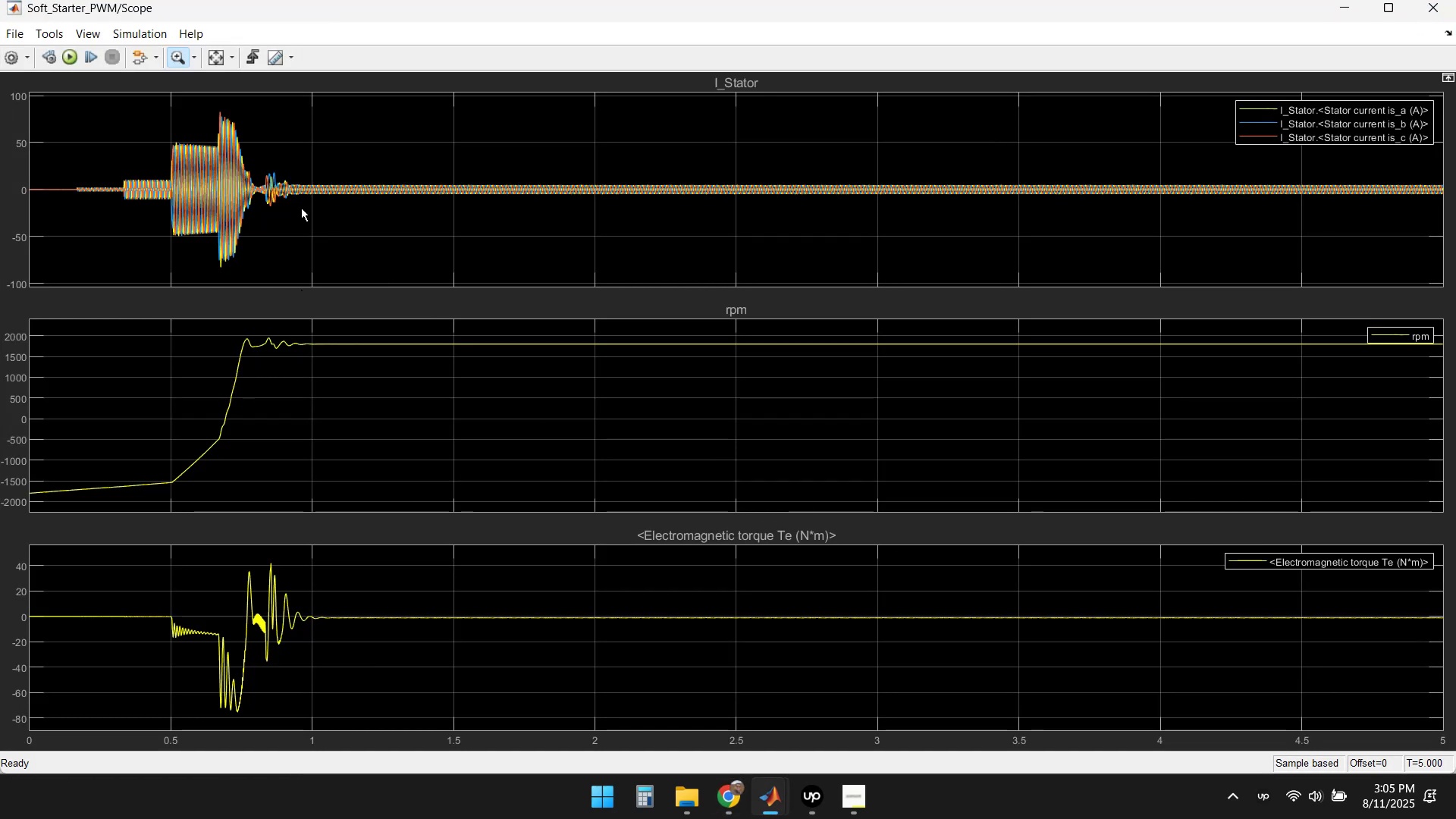 
left_click([214, 60])
 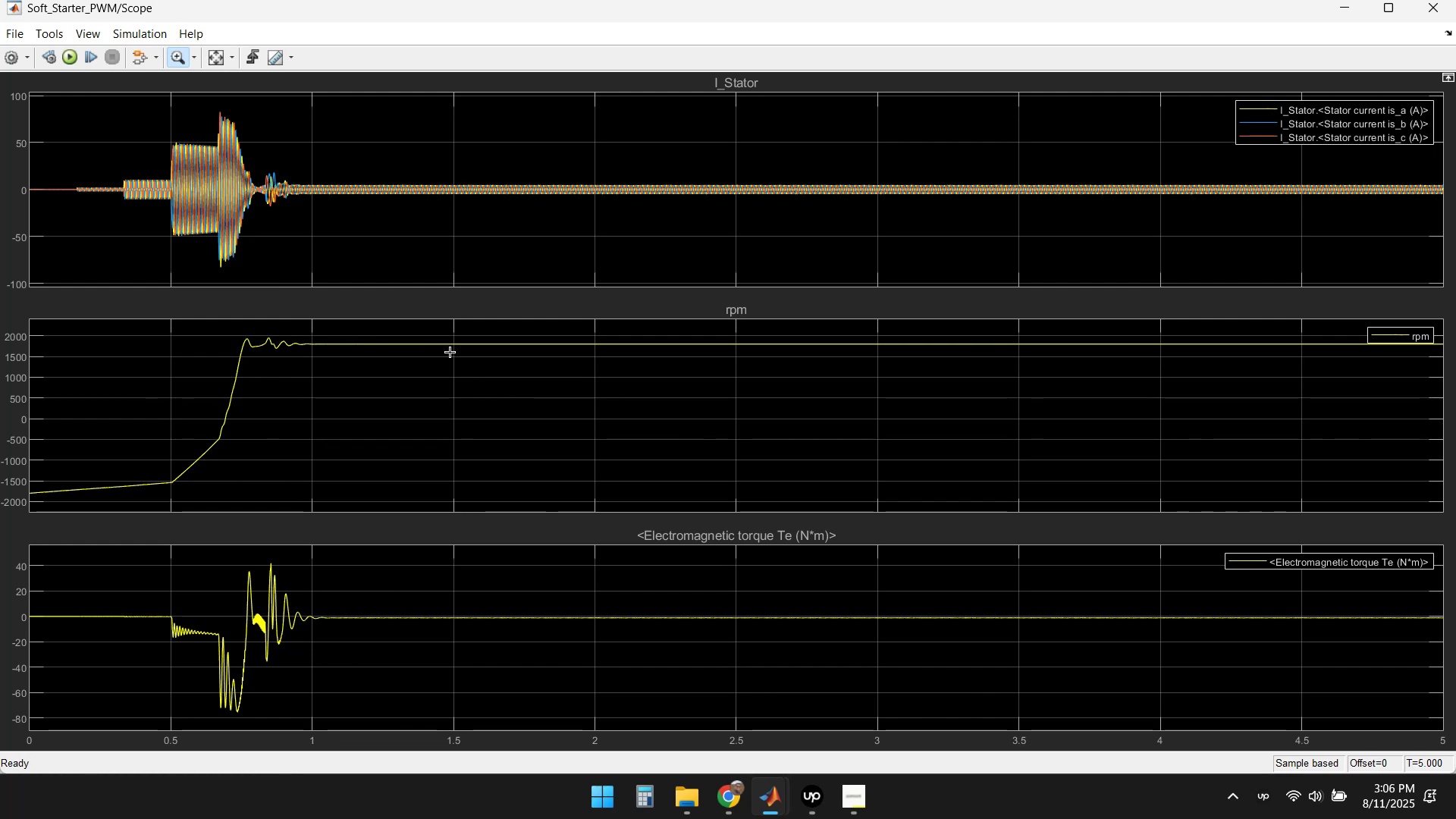 
wait(7.12)
 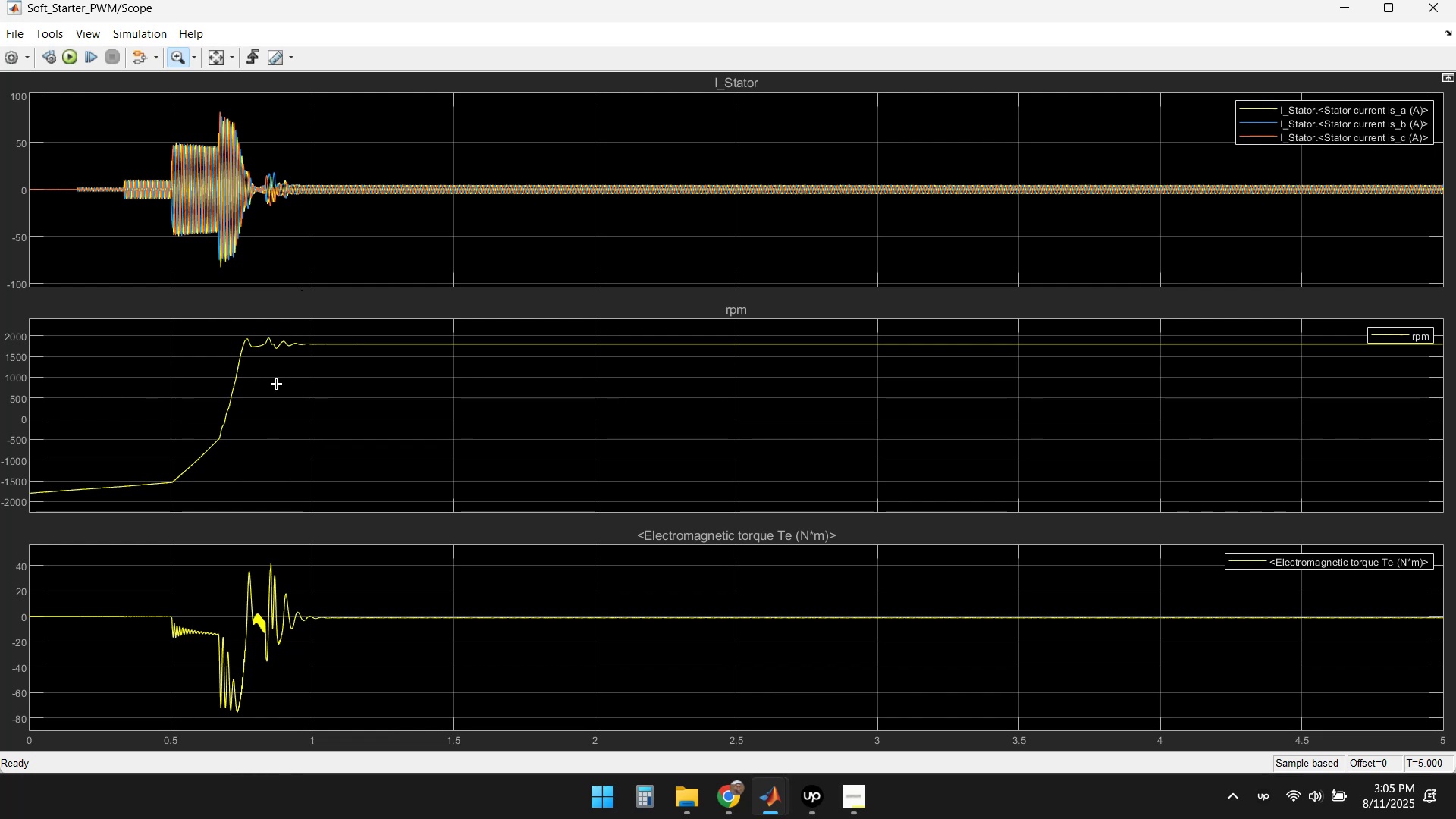 
left_click([1436, 12])
 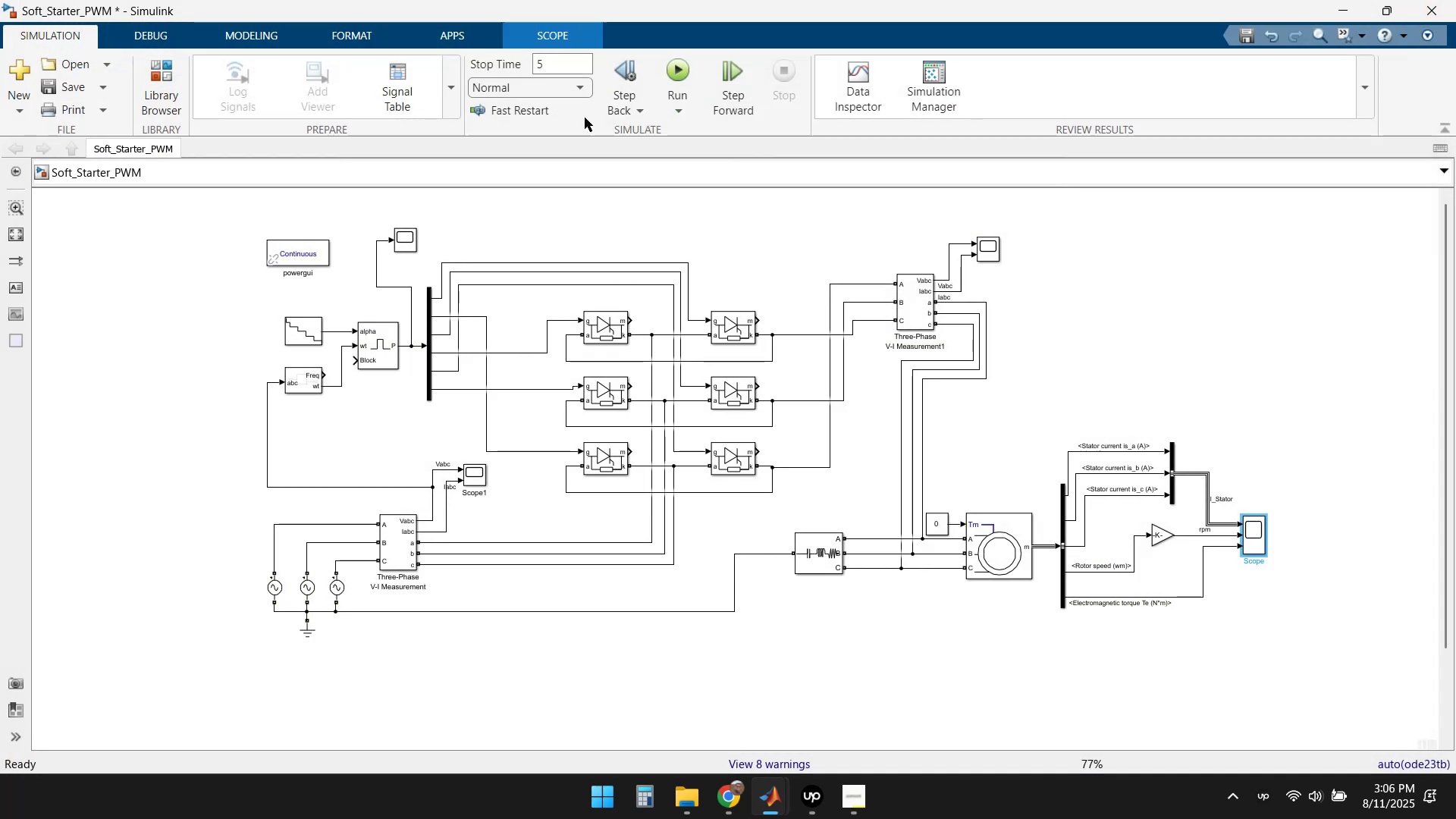 
left_click([554, 57])
 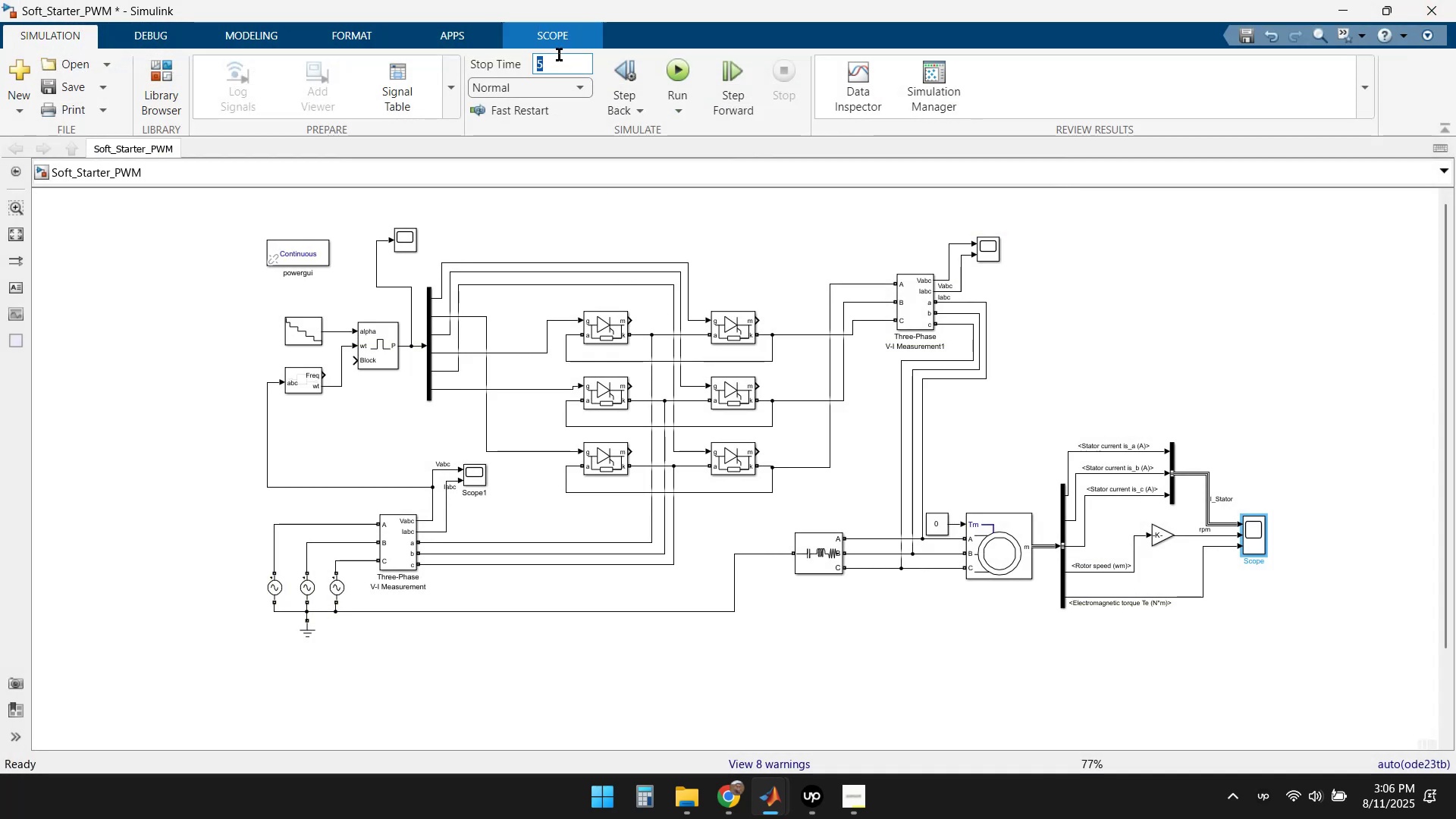 
key(Numpad1)
 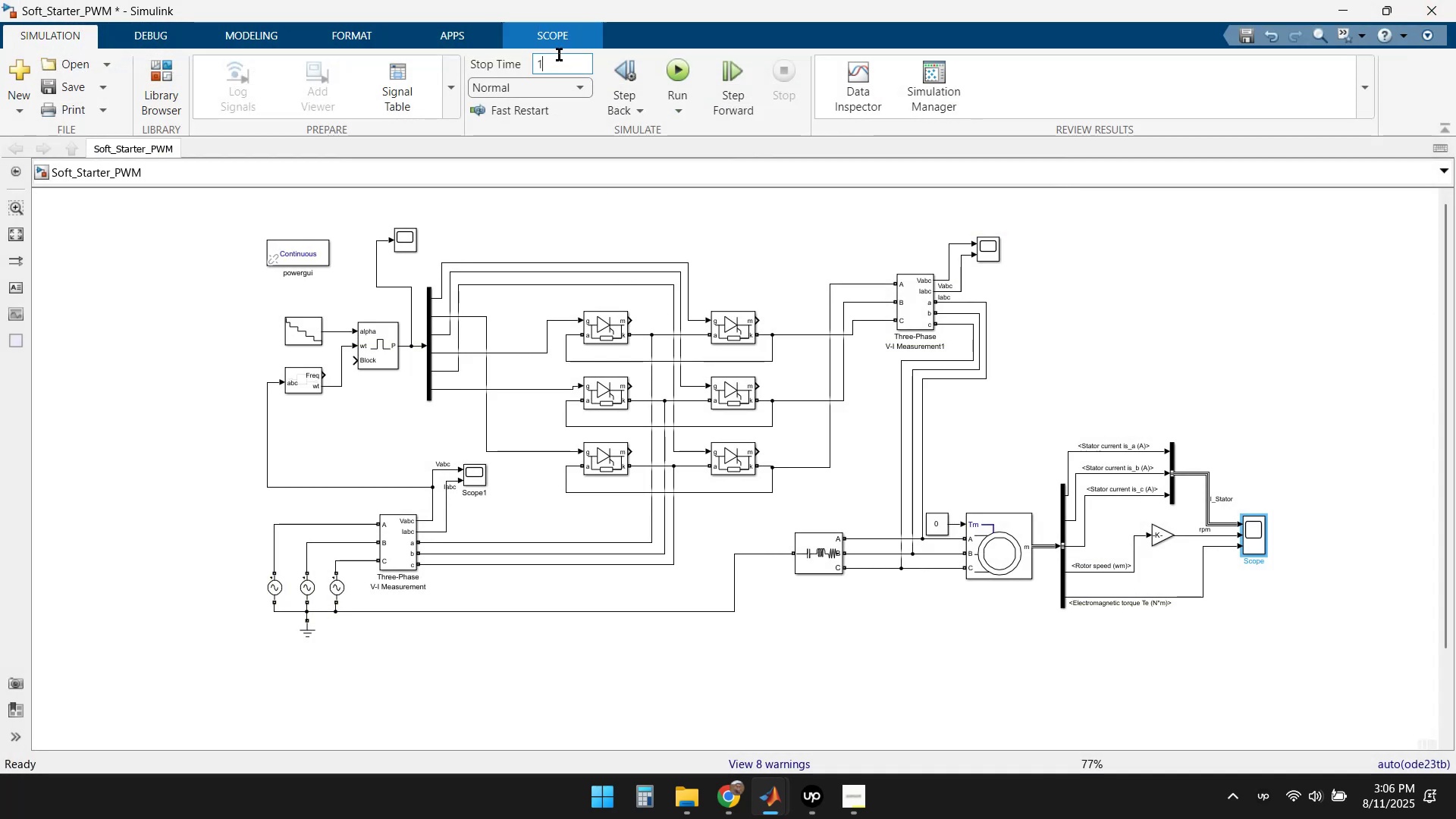 
key(NumpadDecimal)
 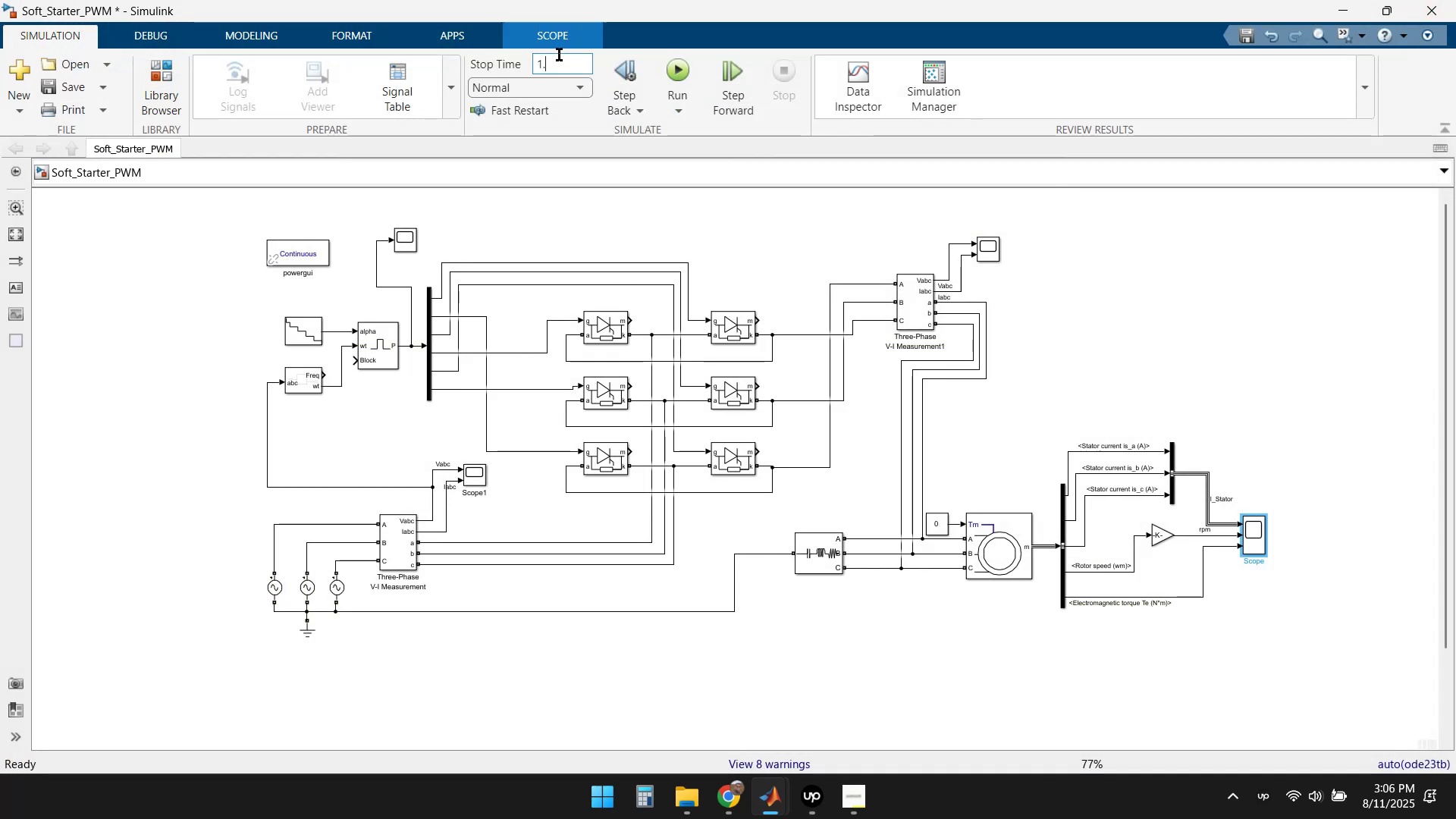 
key(Numpad5)
 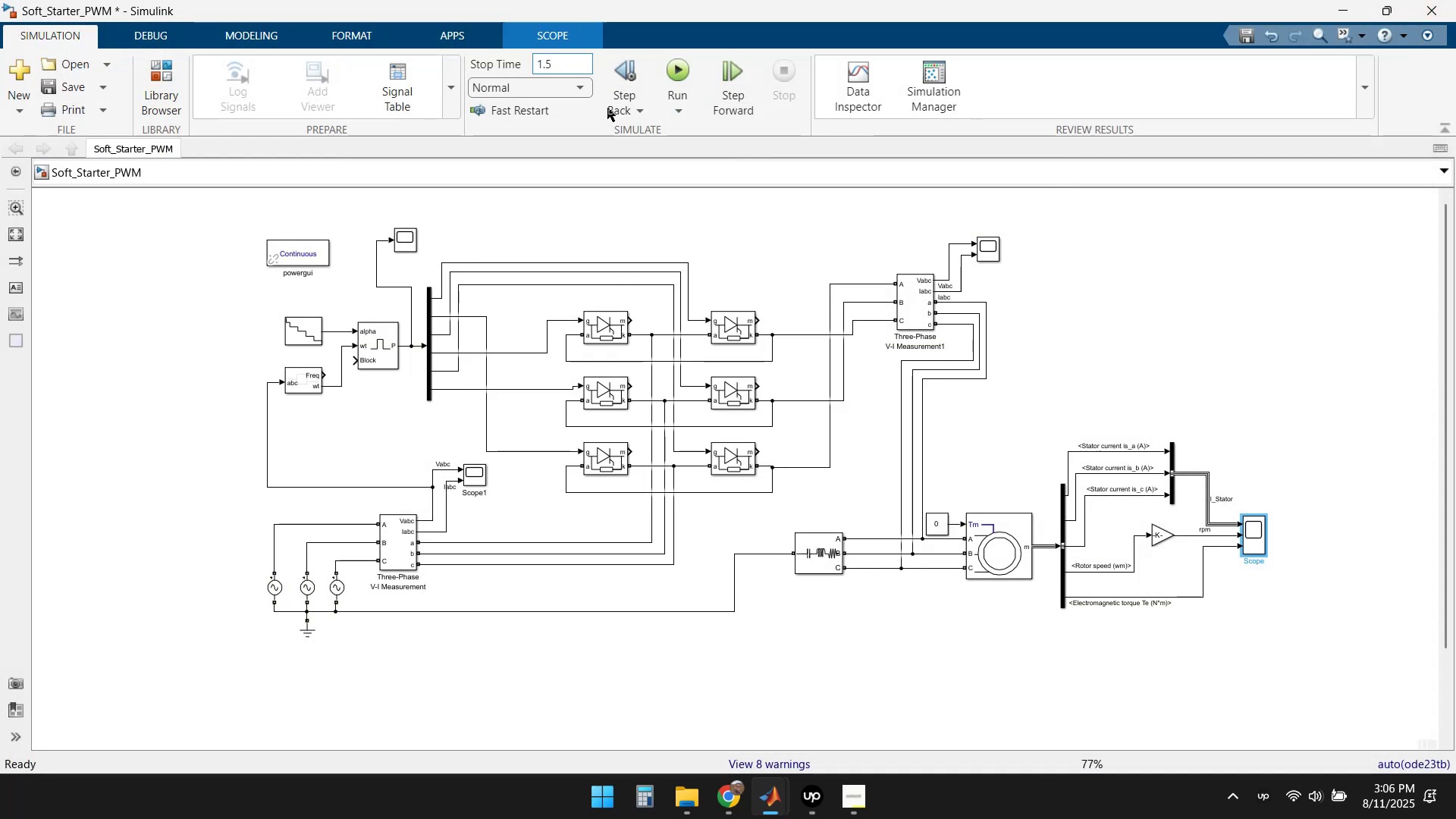 
left_click([681, 215])
 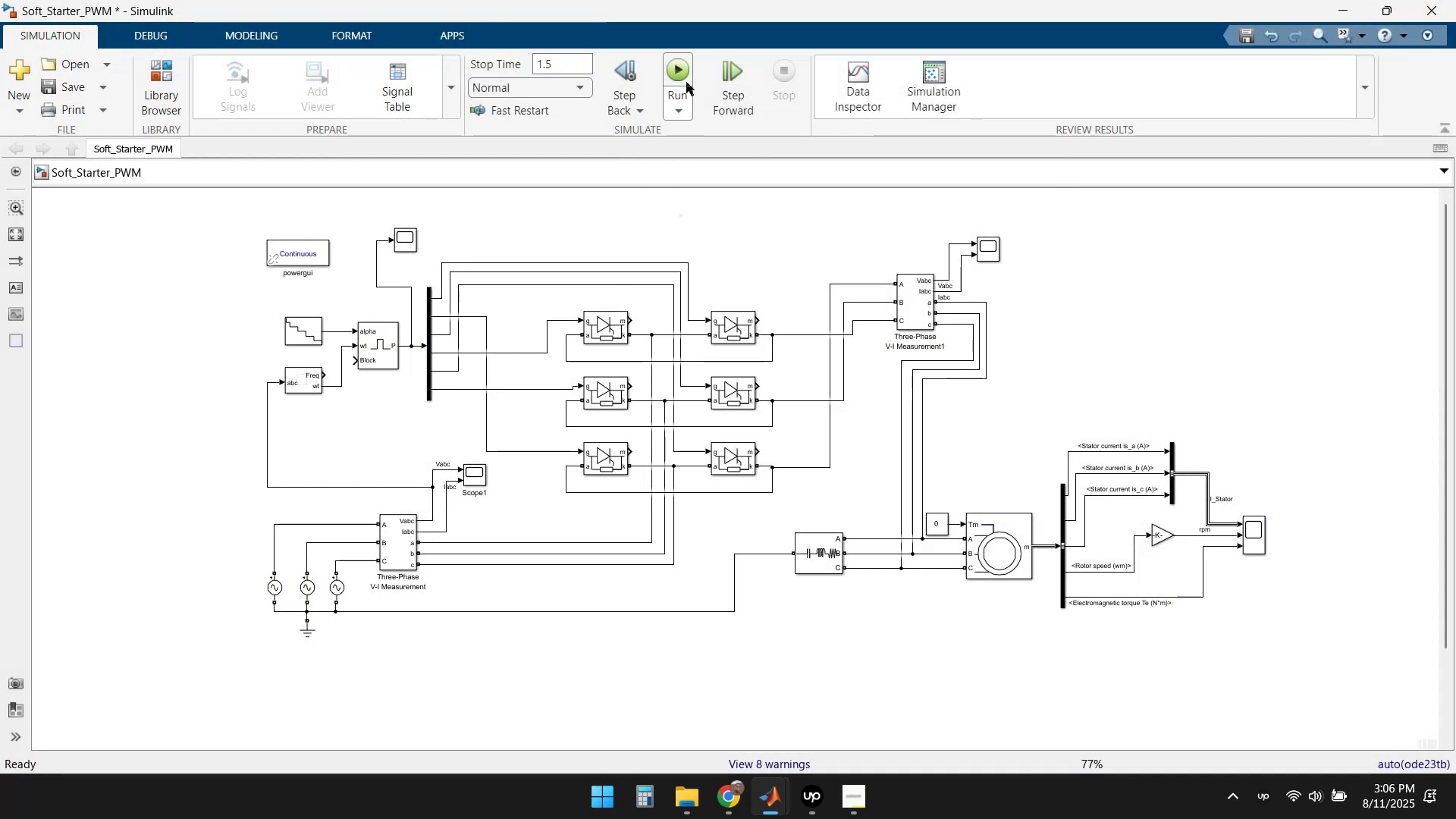 
left_click([679, 67])
 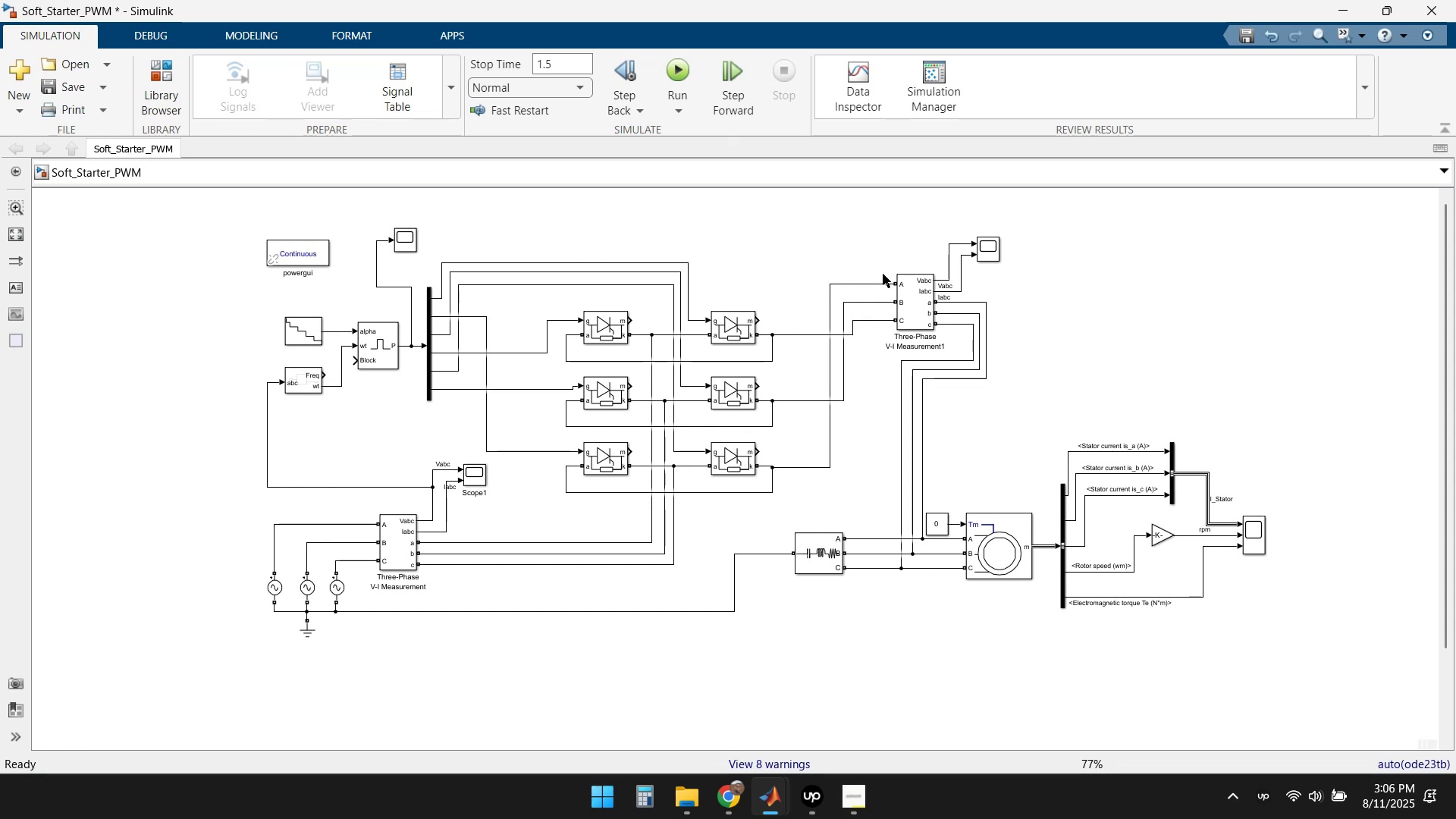 
wait(24.57)
 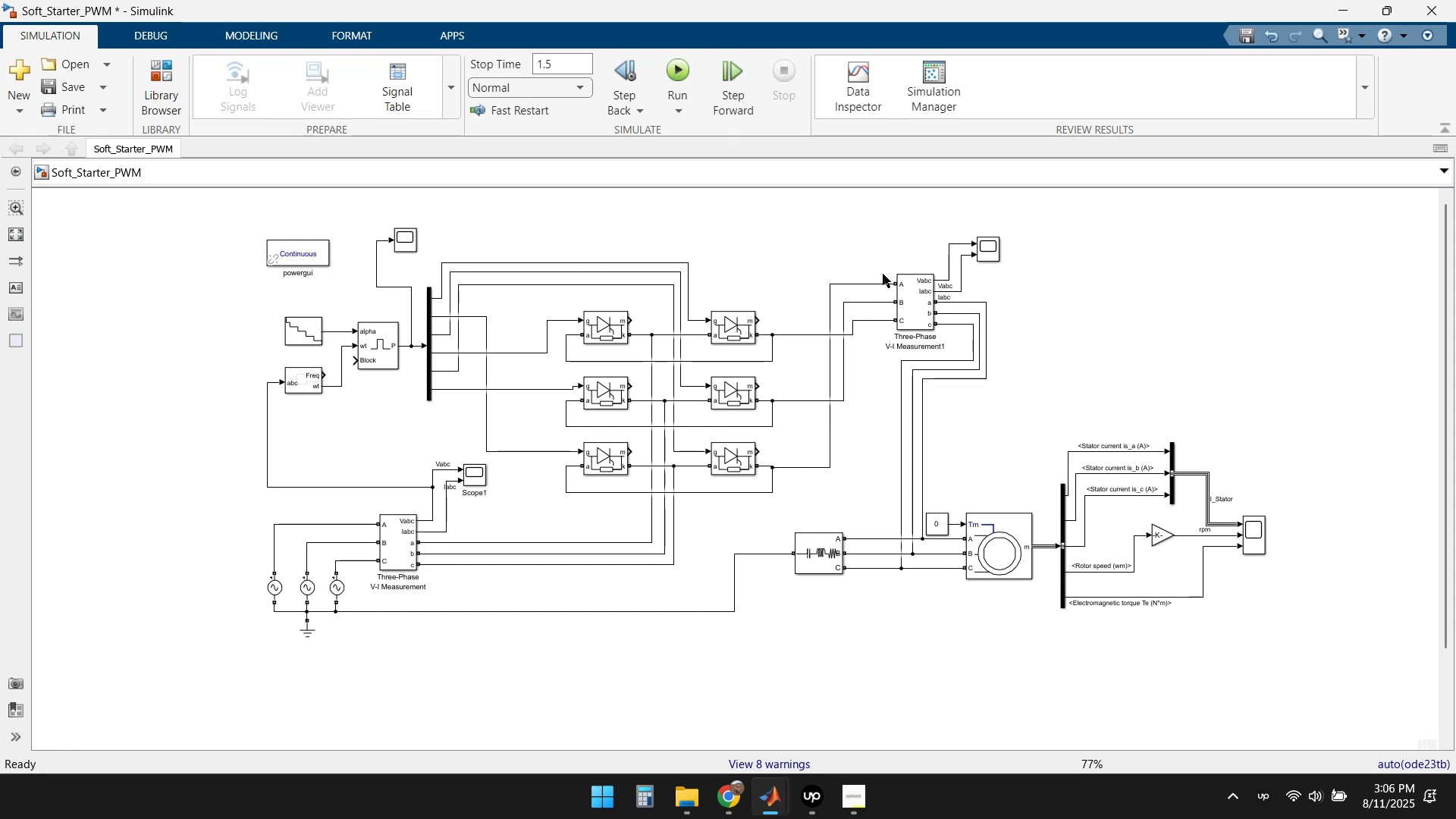 
left_click([867, 663])
 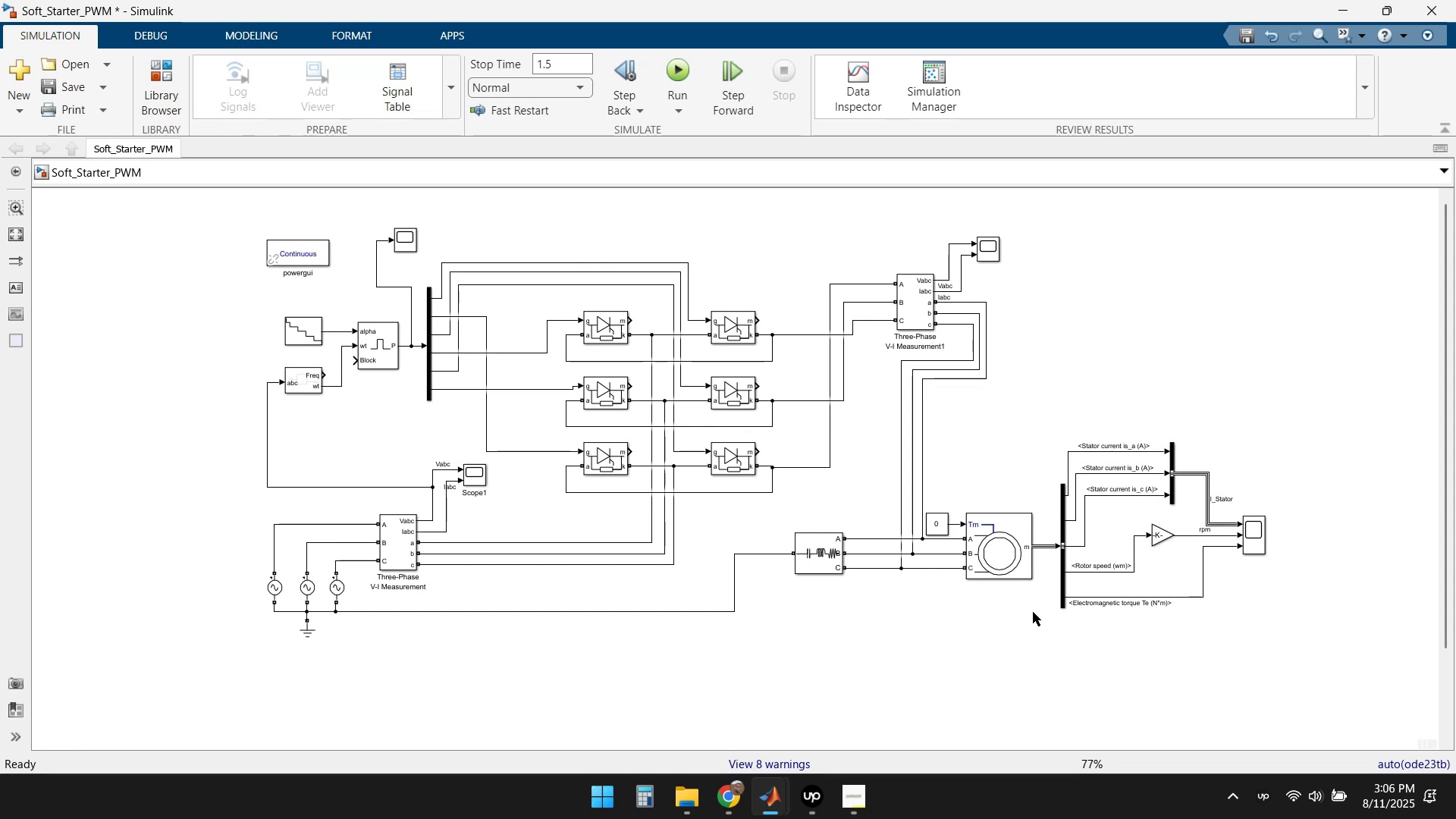 
wait(5.03)
 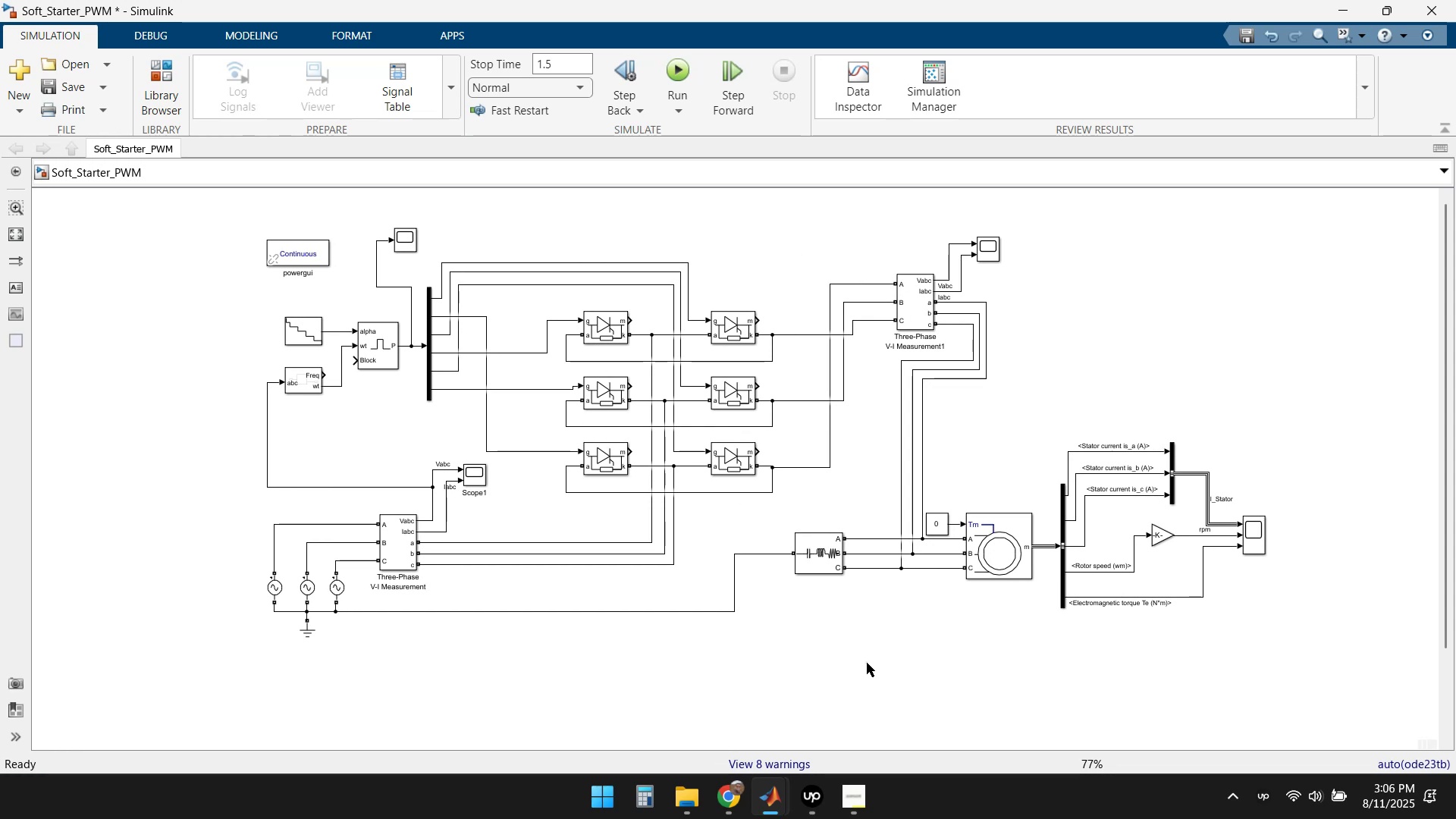 
double_click([1254, 535])
 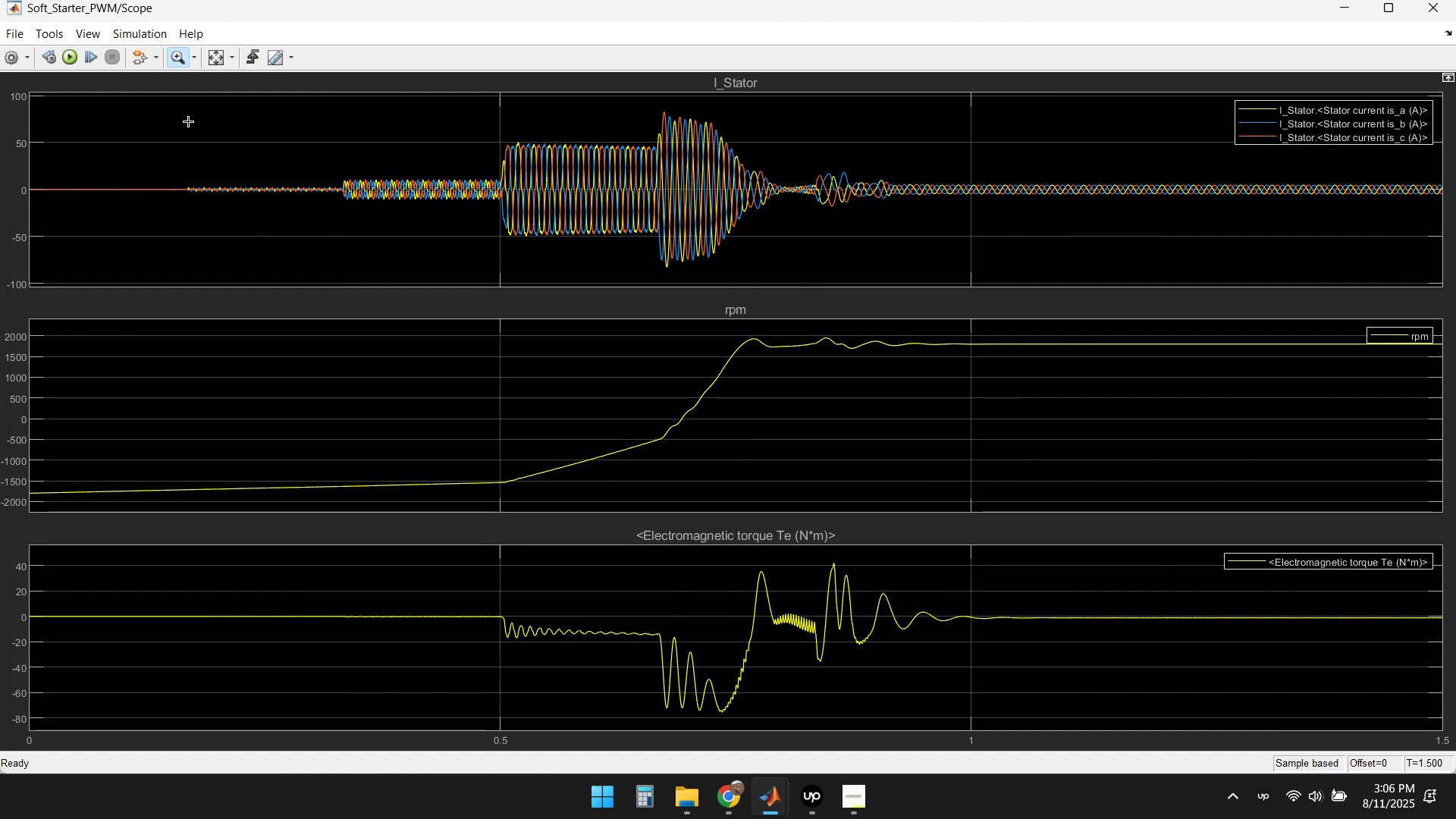 
left_click([217, 55])
 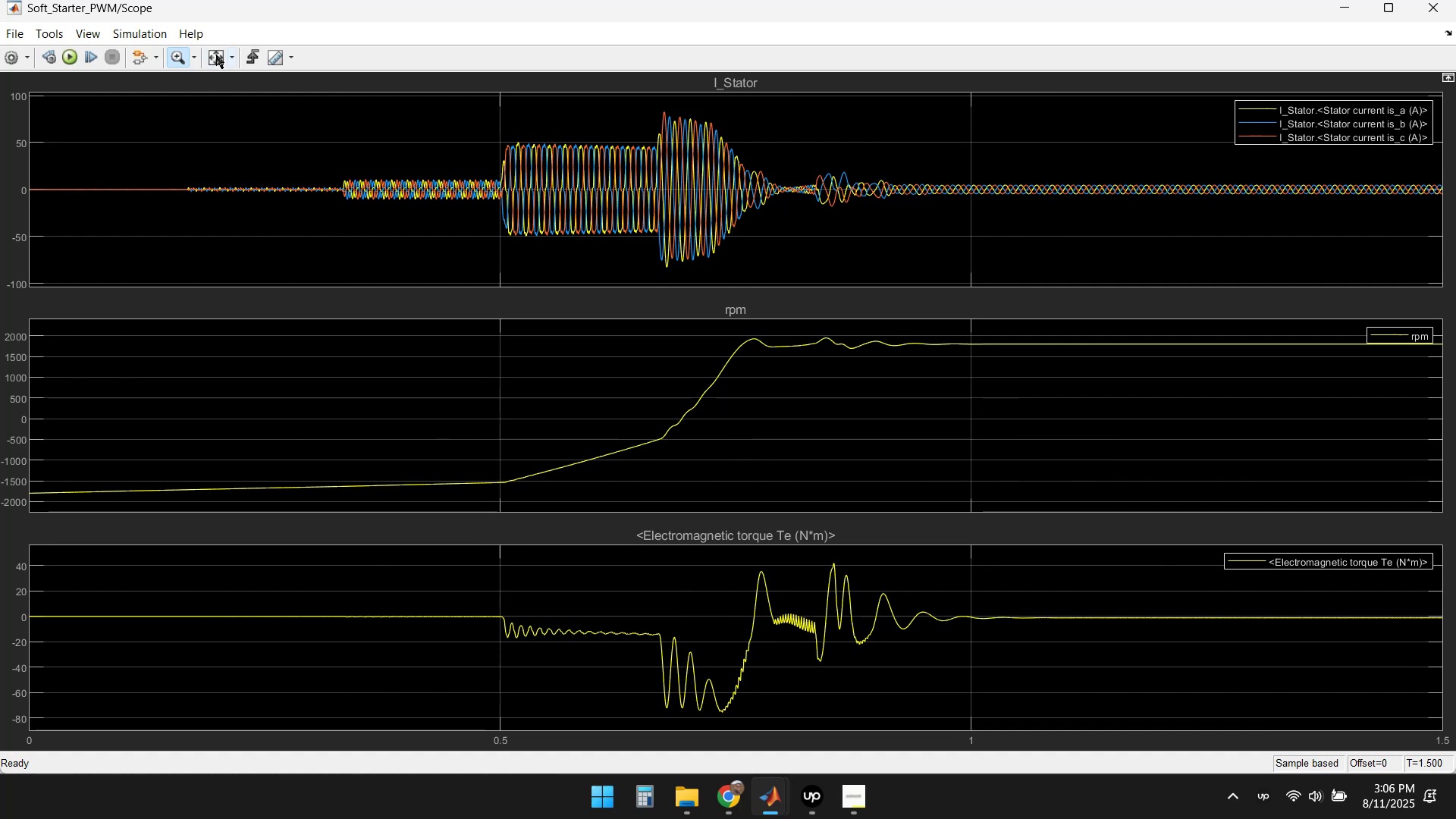 
left_click([216, 55])
 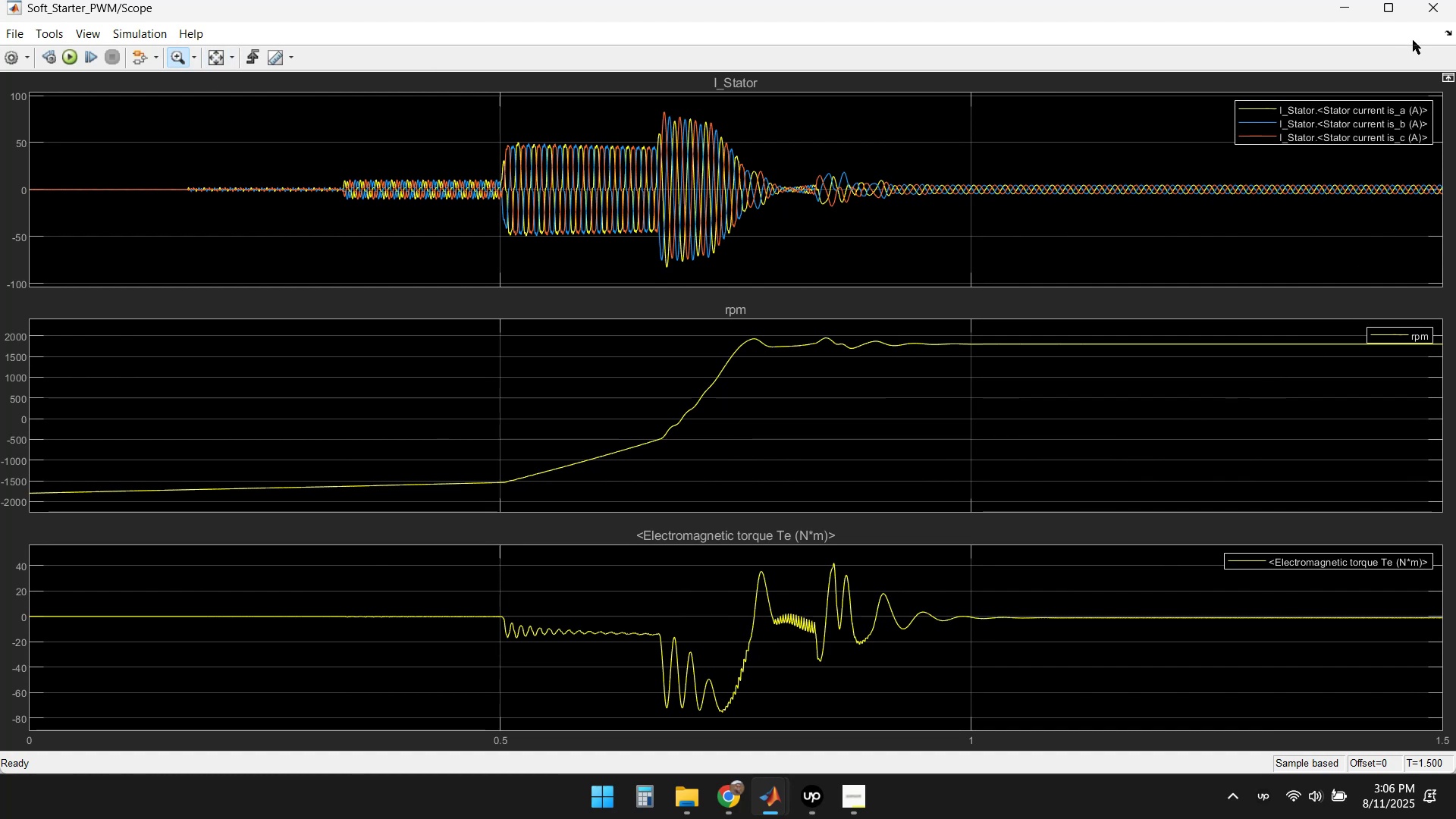 
wait(7.84)
 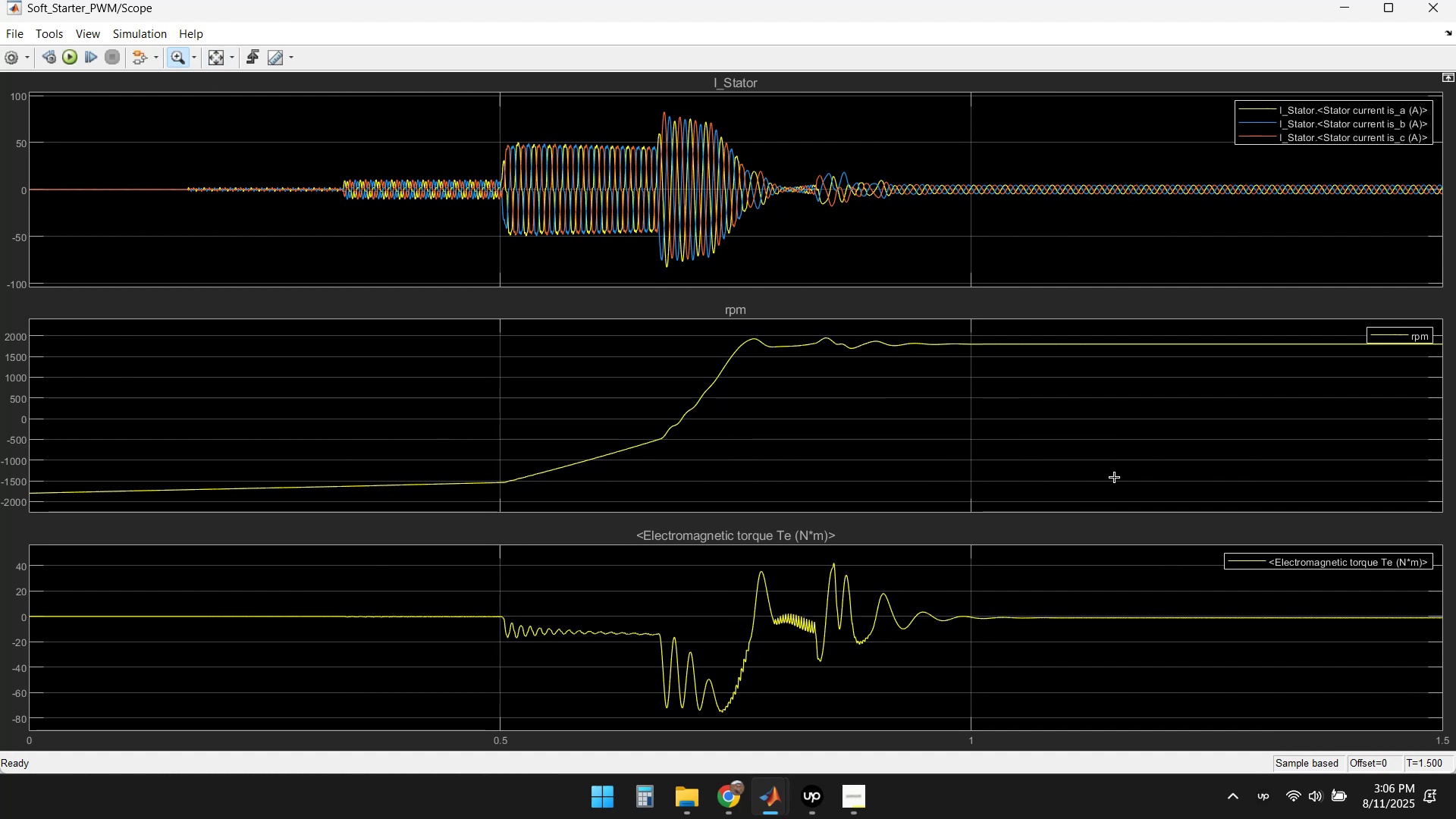 
left_click([26, 57])
 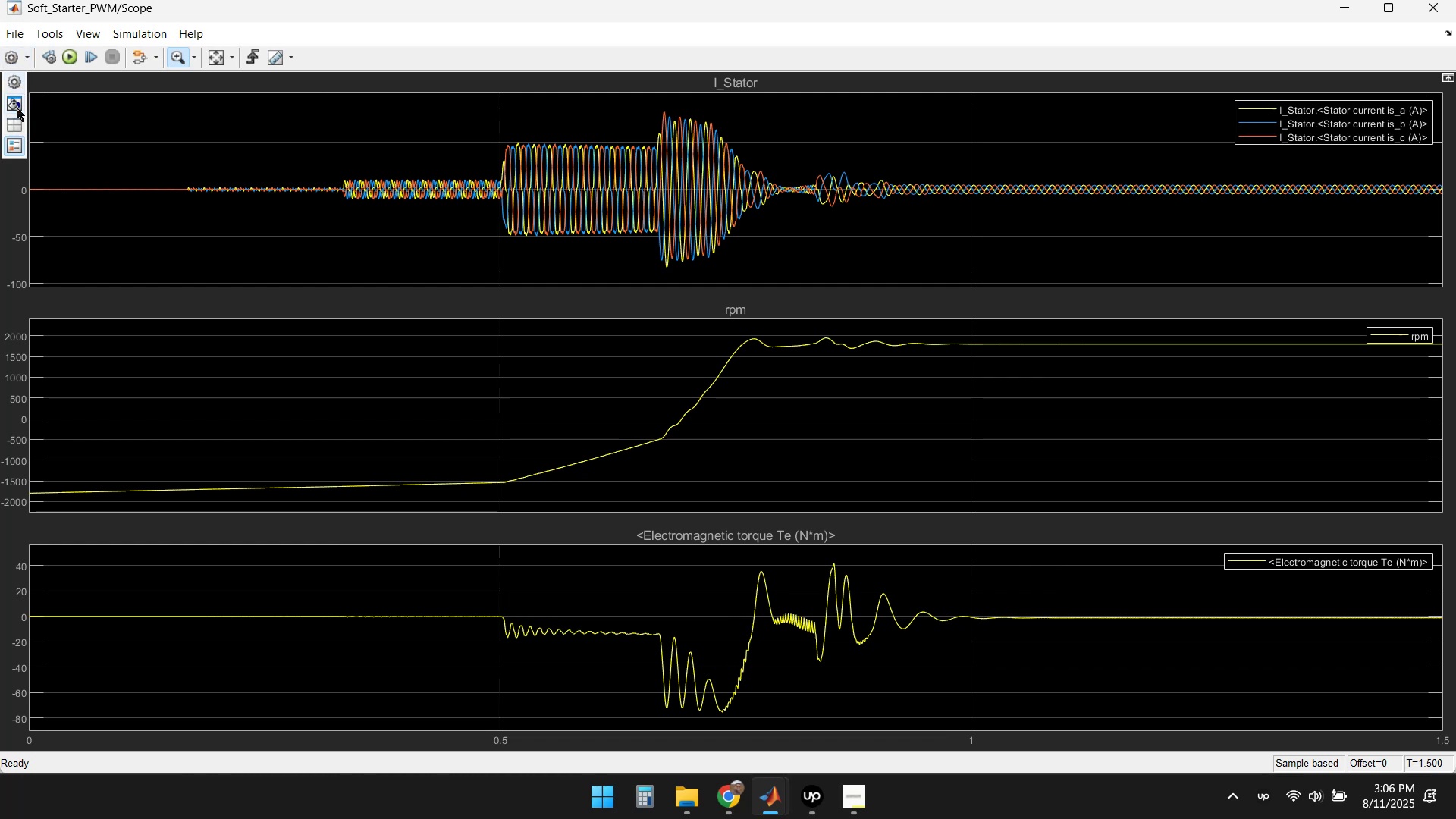 
left_click([14, 121])
 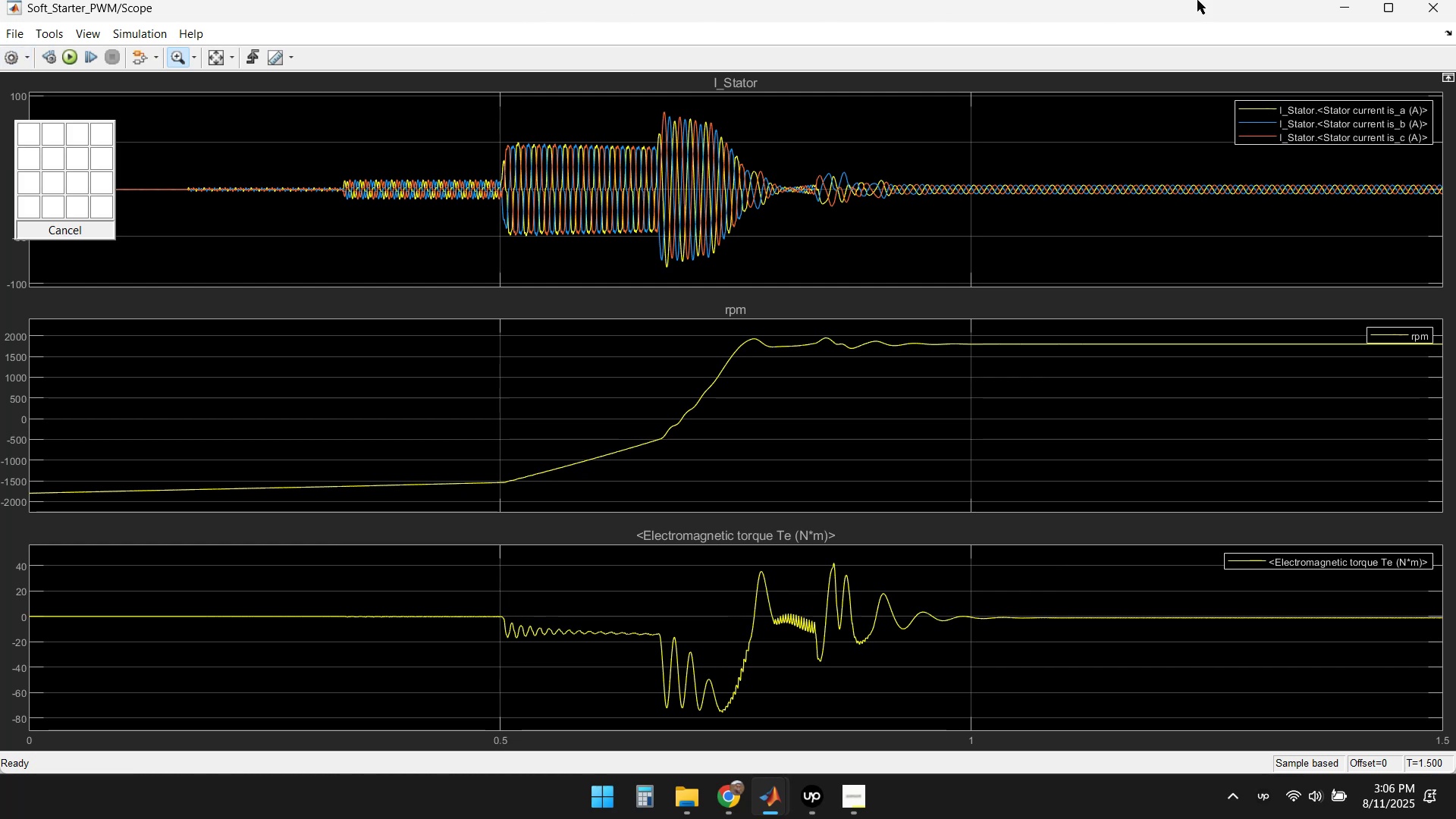 
left_click([1455, 0])
 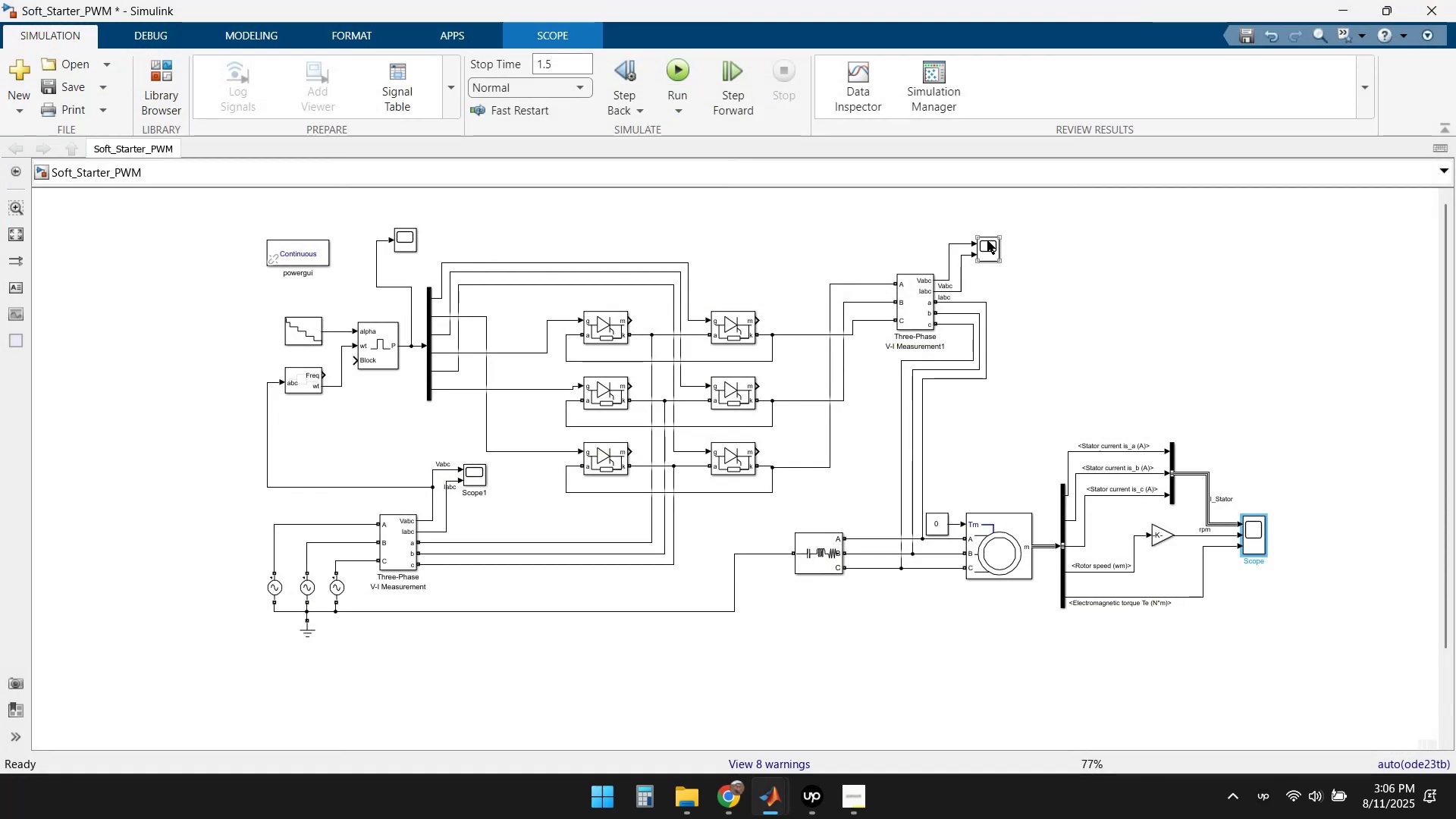 
double_click([987, 240])
 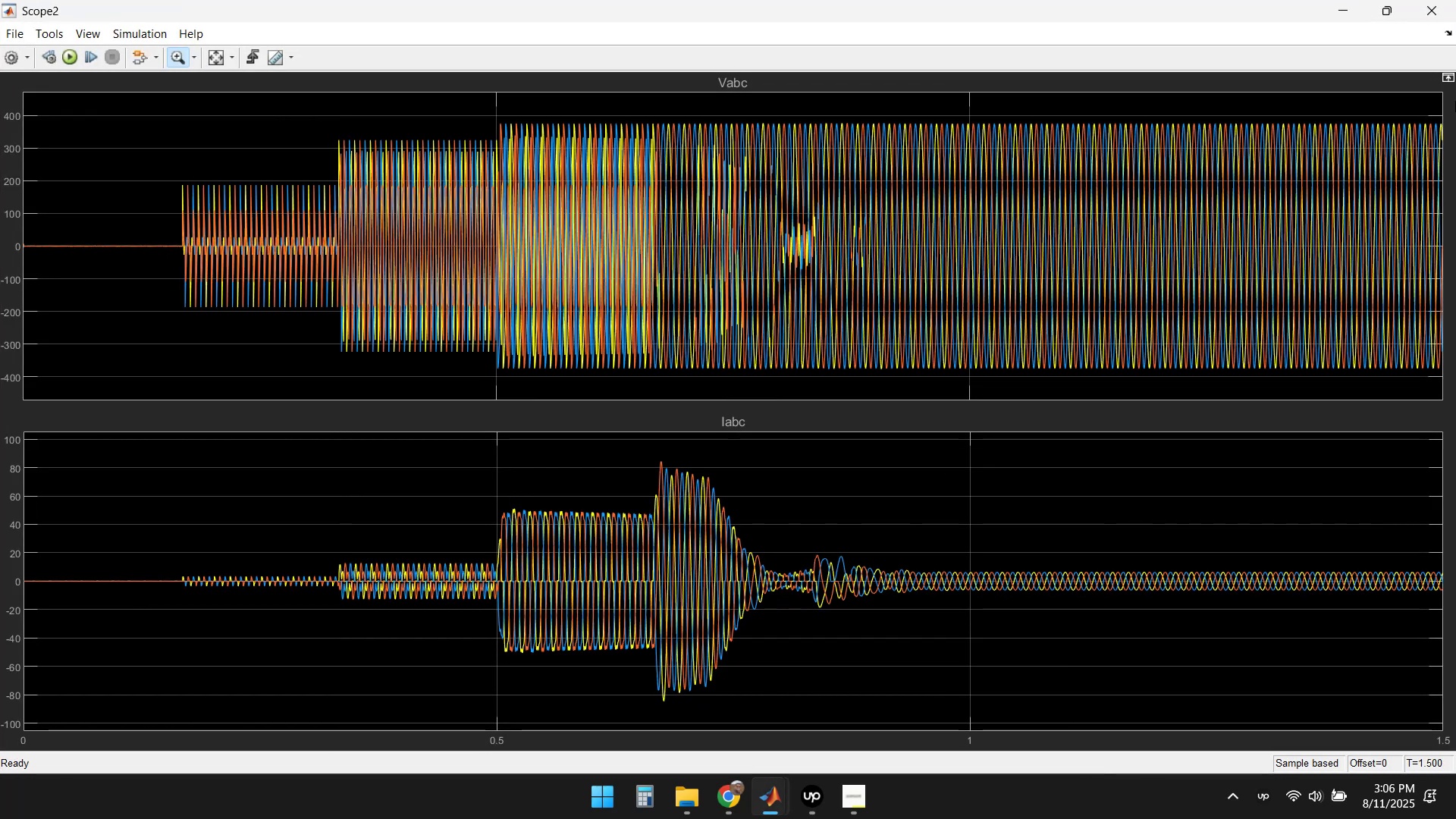 
left_click([1427, 7])
 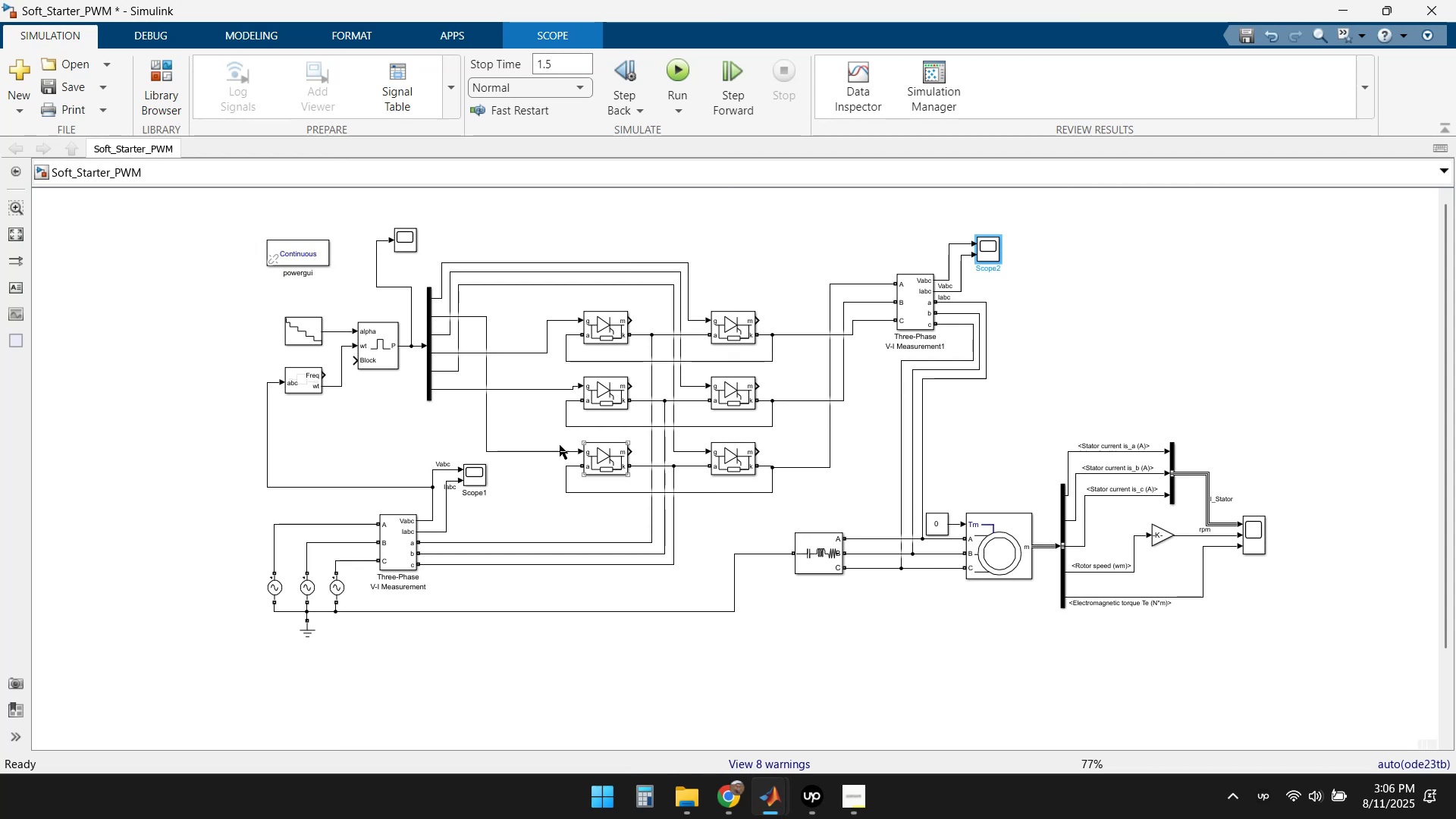 
double_click([400, 245])
 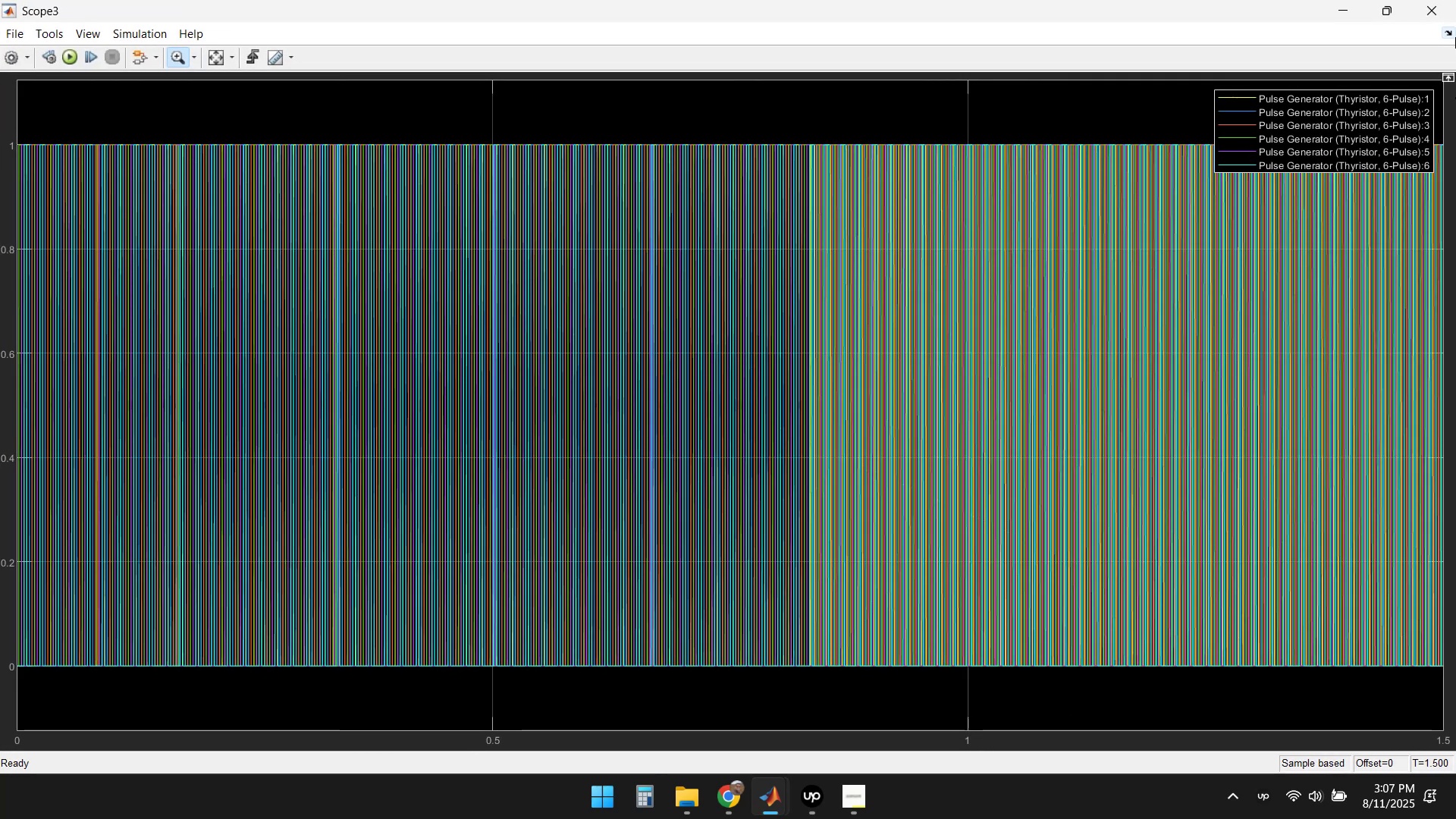 
left_click([1432, 14])
 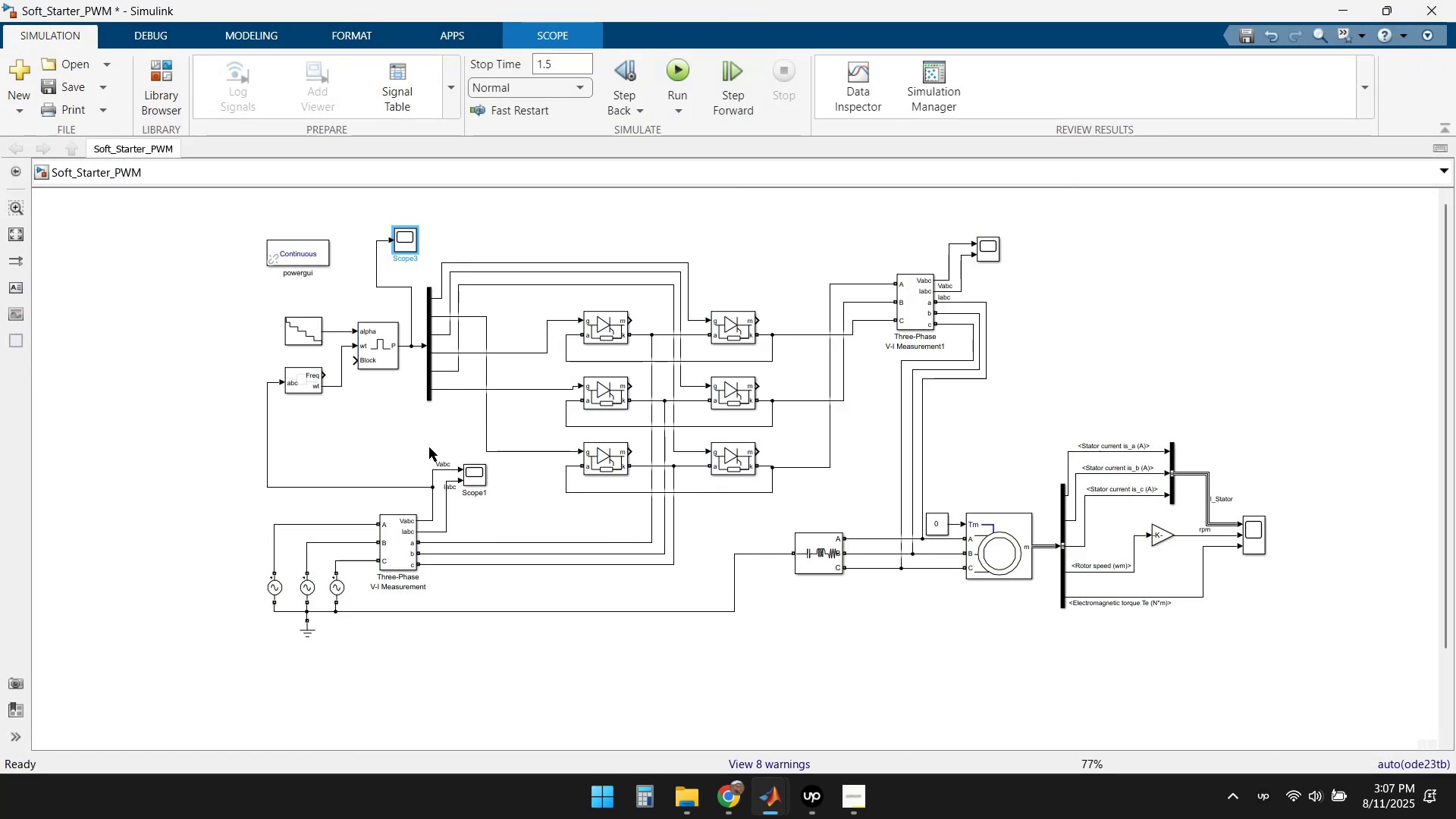 
left_click([401, 442])
 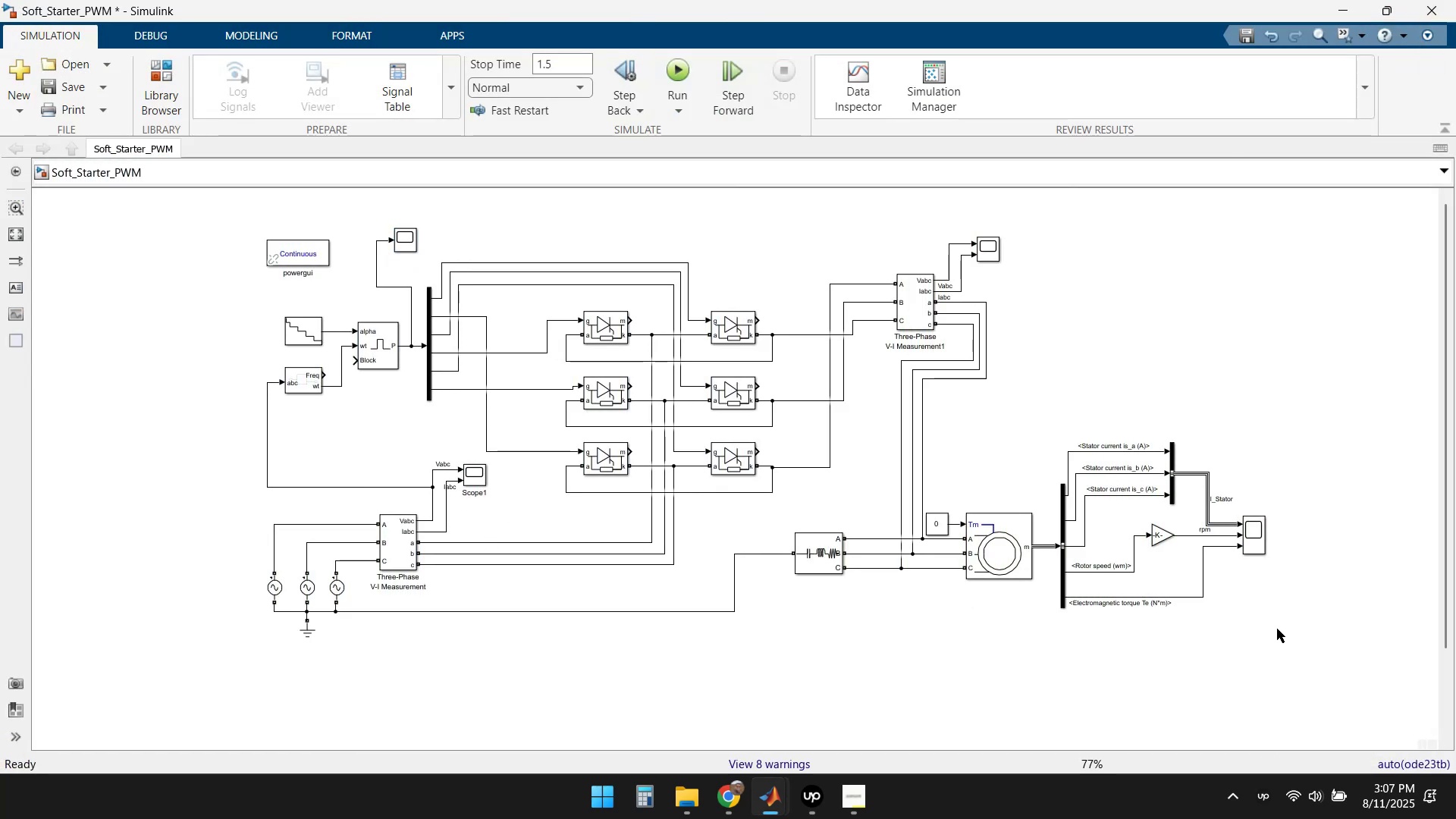 
wait(5.62)
 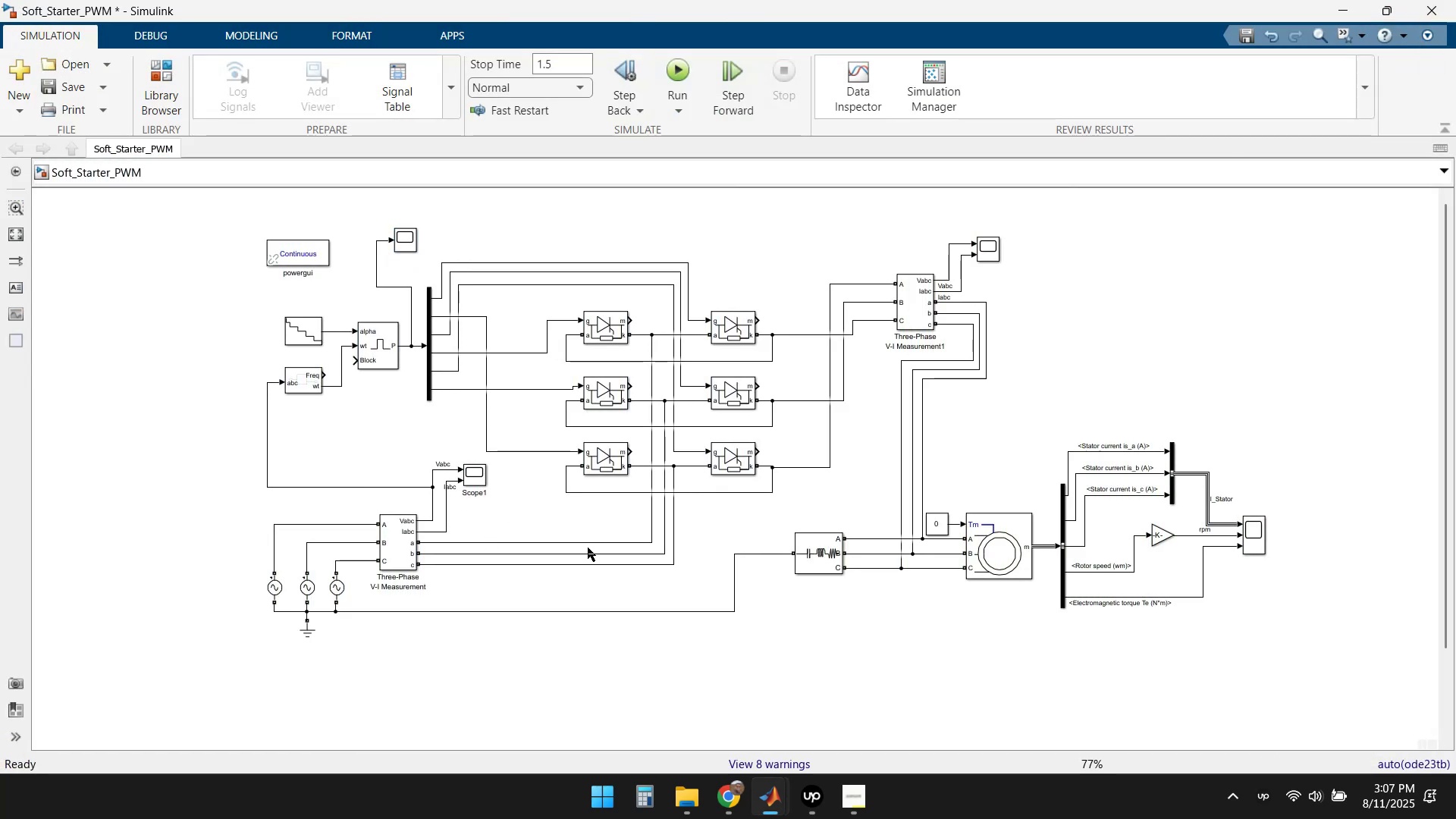 
left_click([802, 624])
 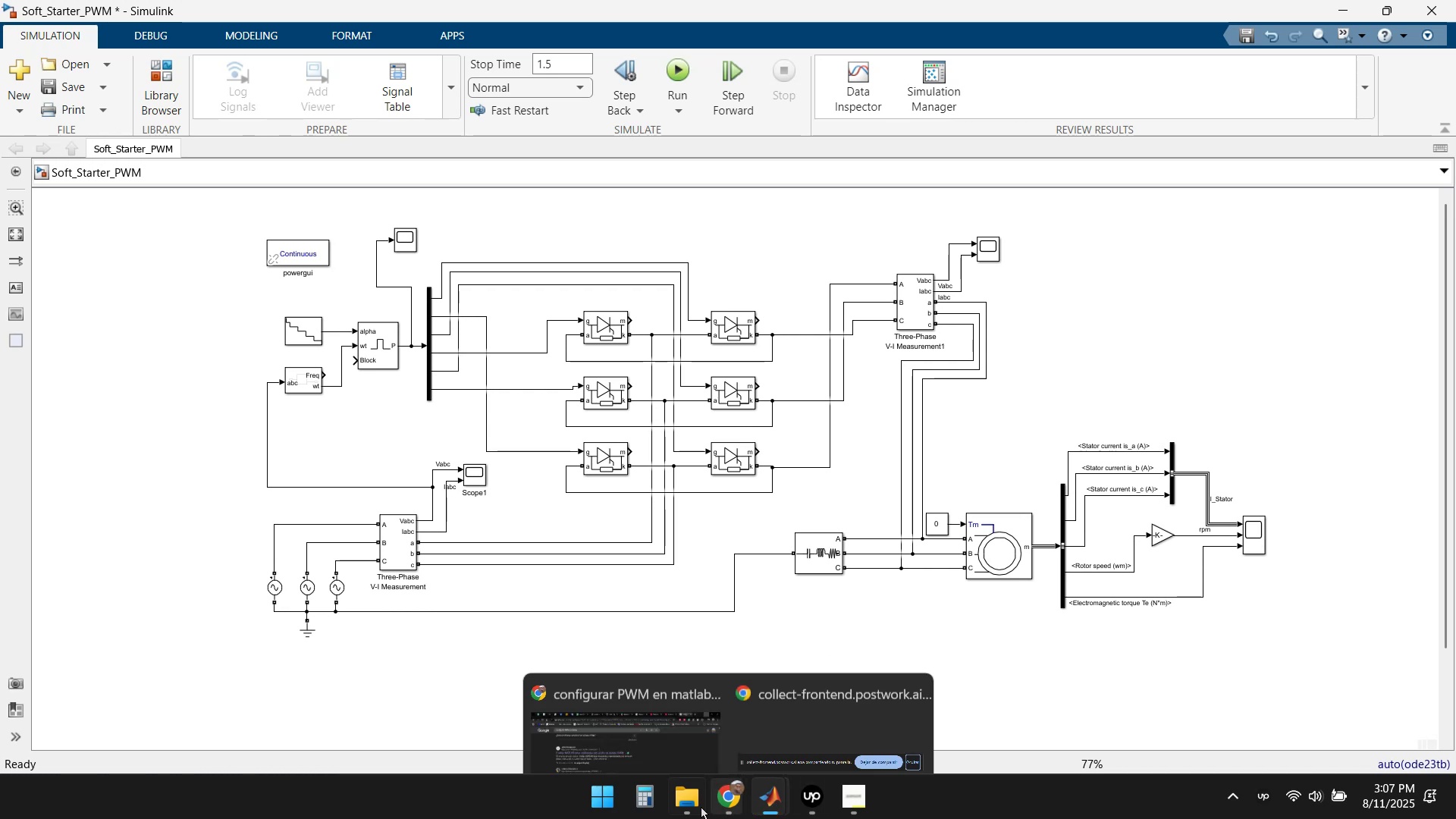 